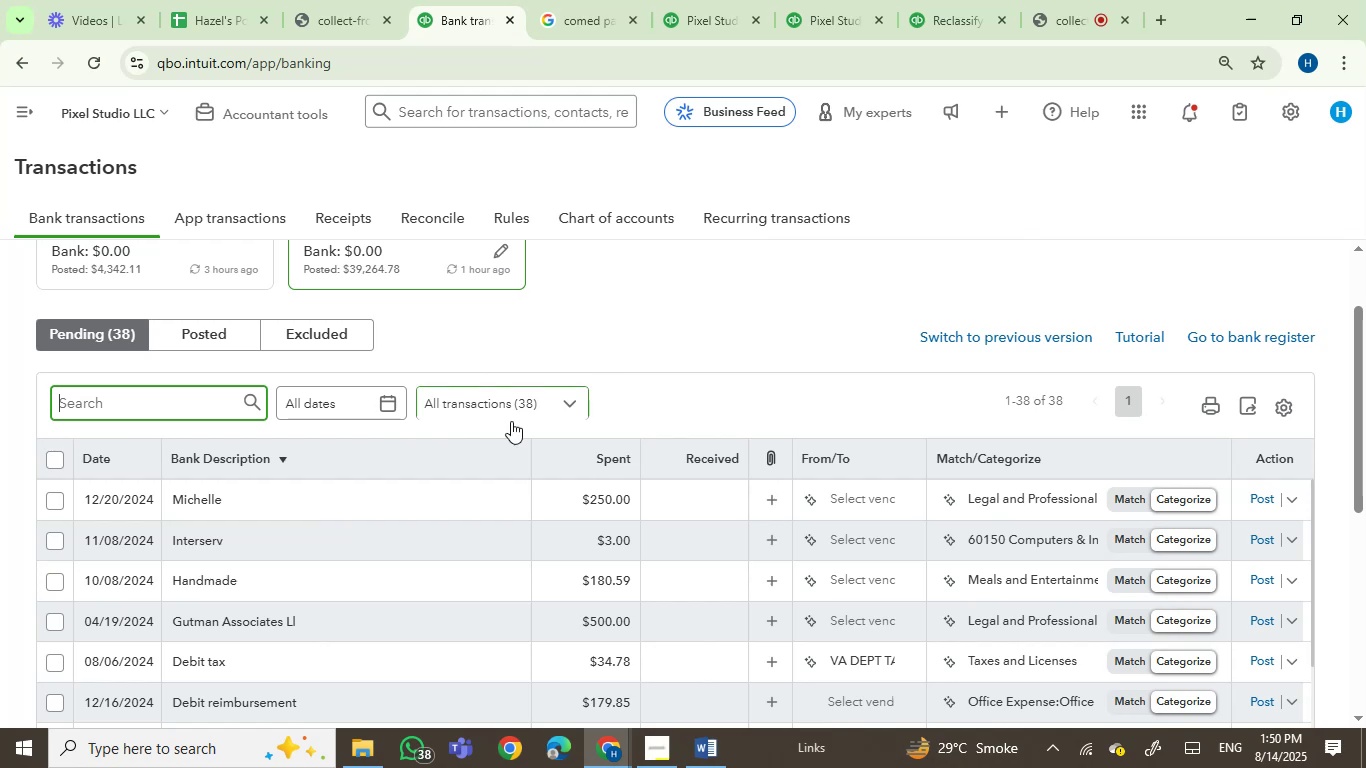 
left_click([298, 464])
 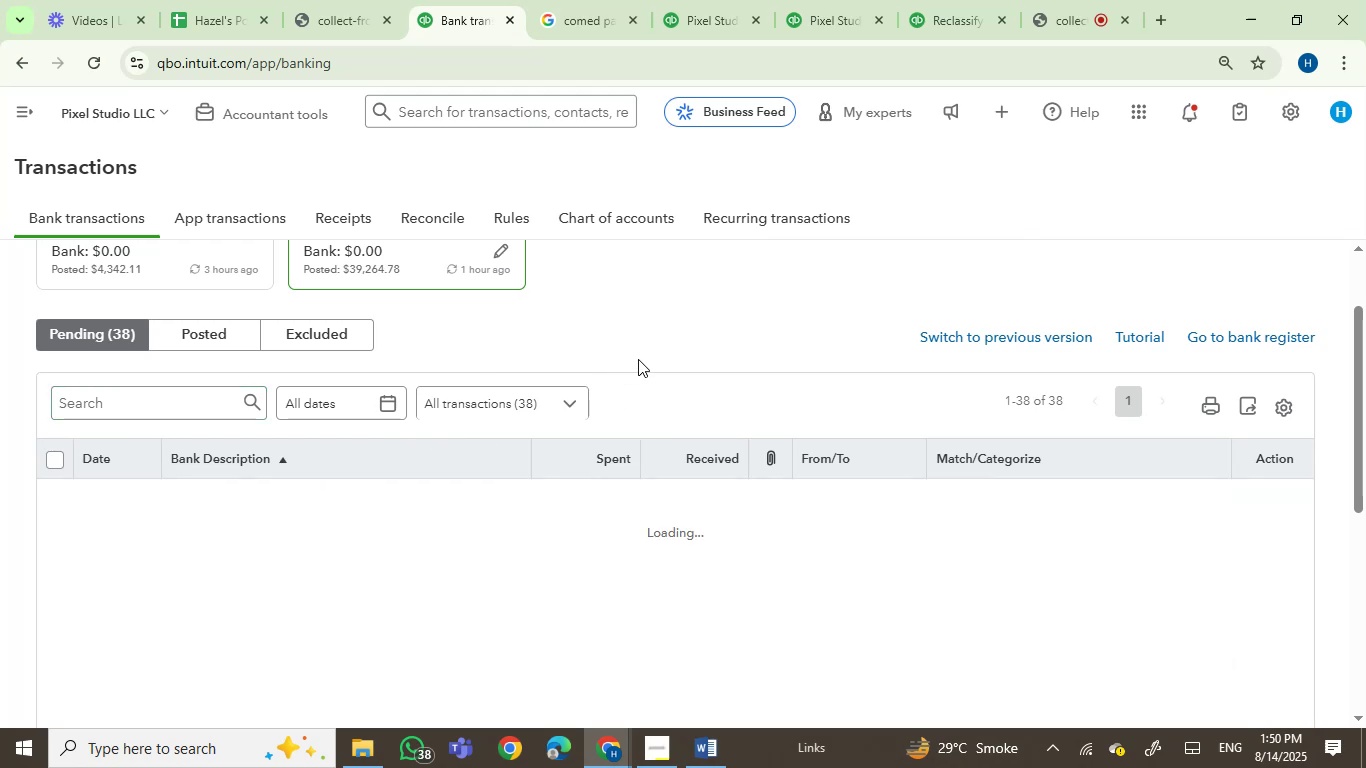 
wait(7.39)
 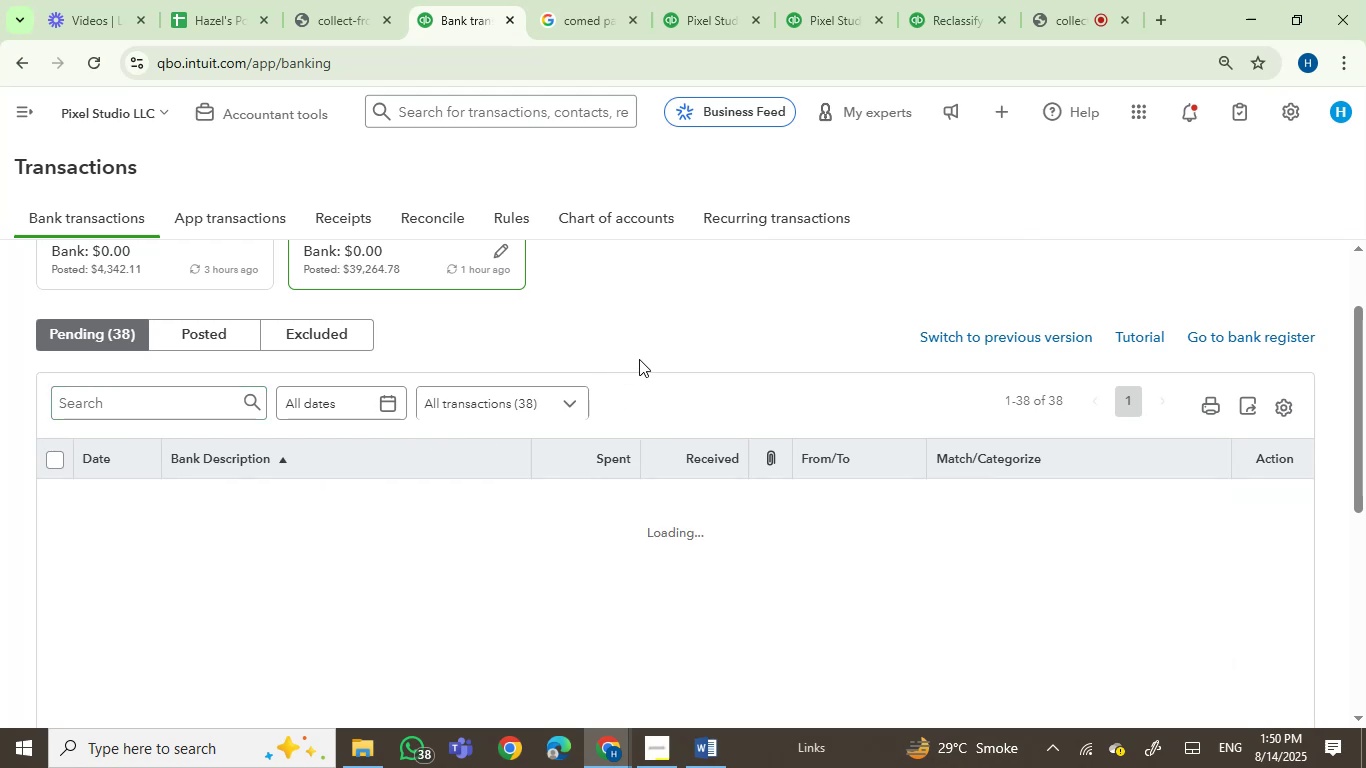 
scroll: coordinate [597, 349], scroll_direction: down, amount: 2.0
 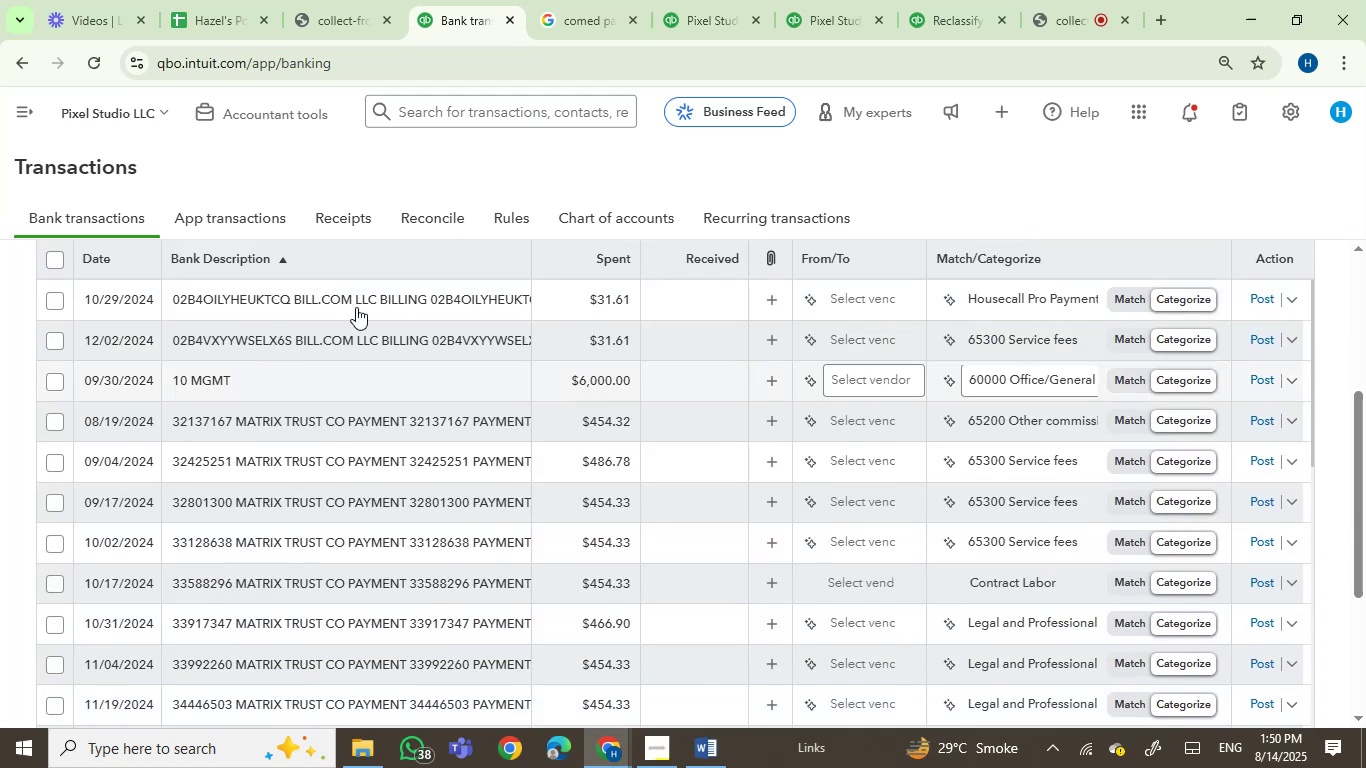 
left_click([357, 303])
 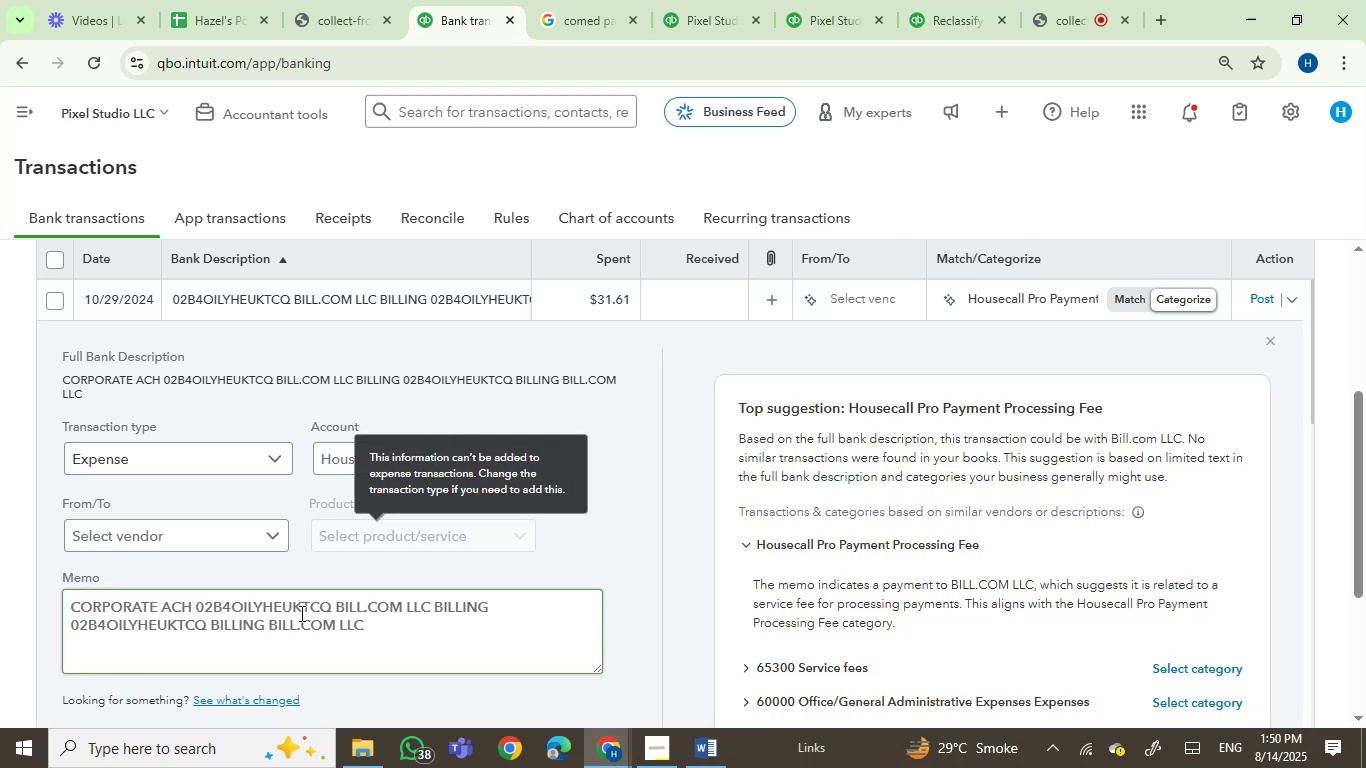 
left_click([278, 605])
 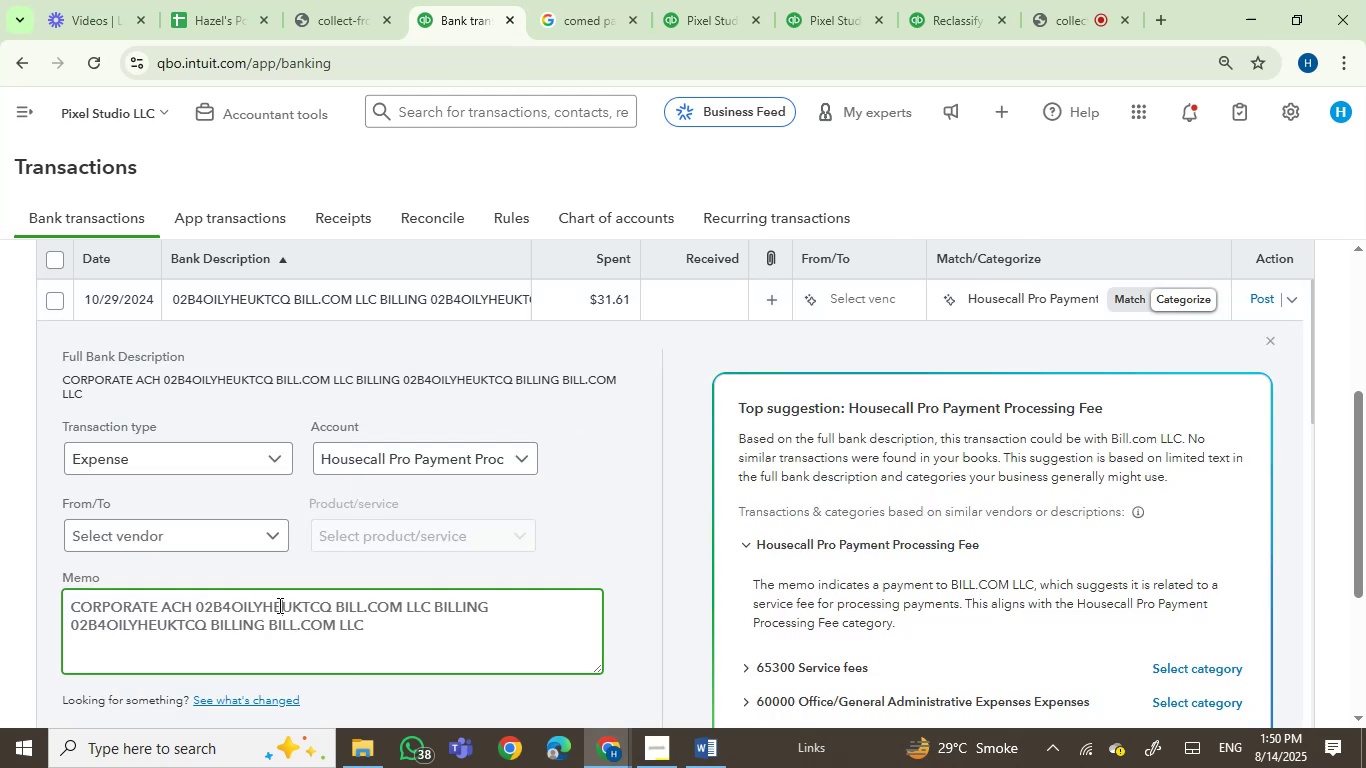 
left_click_drag(start_coordinate=[278, 605], to_coordinate=[482, 609])
 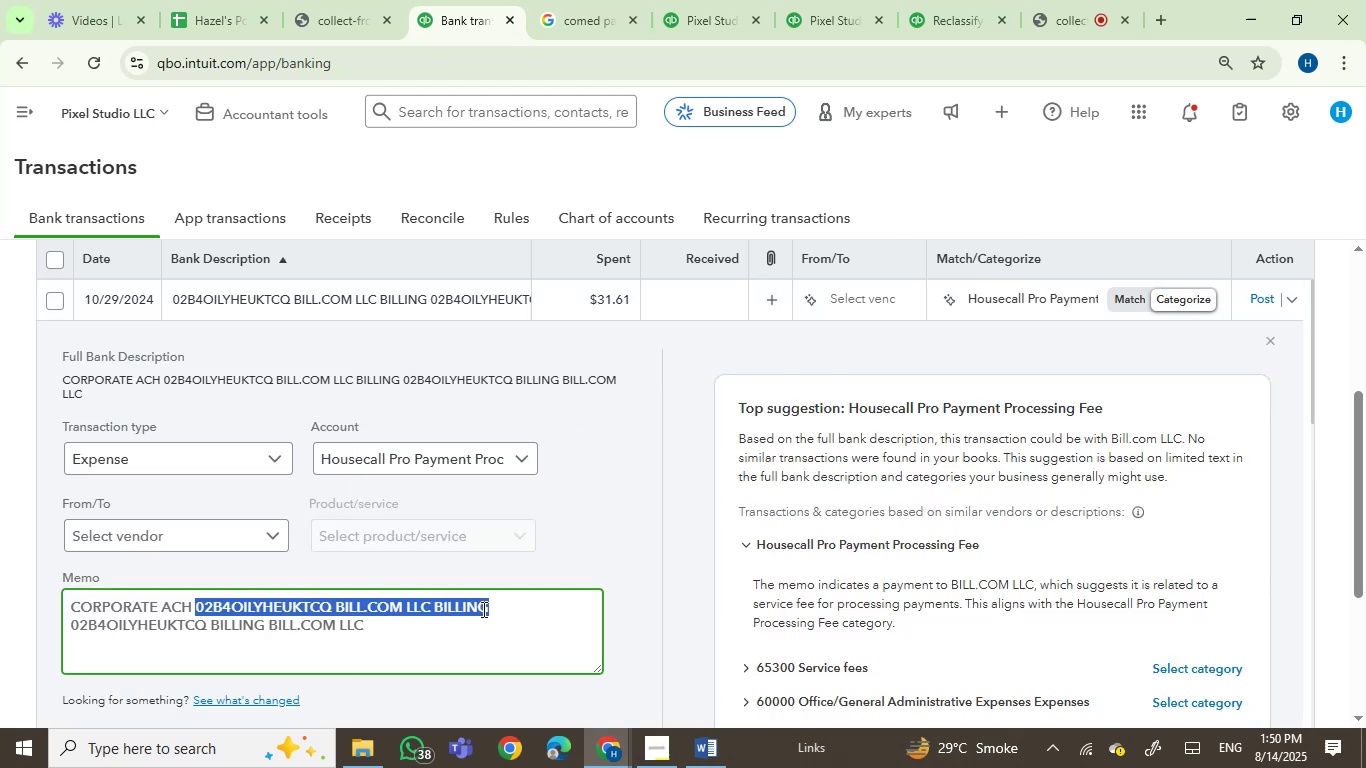 
key(Control+C)
 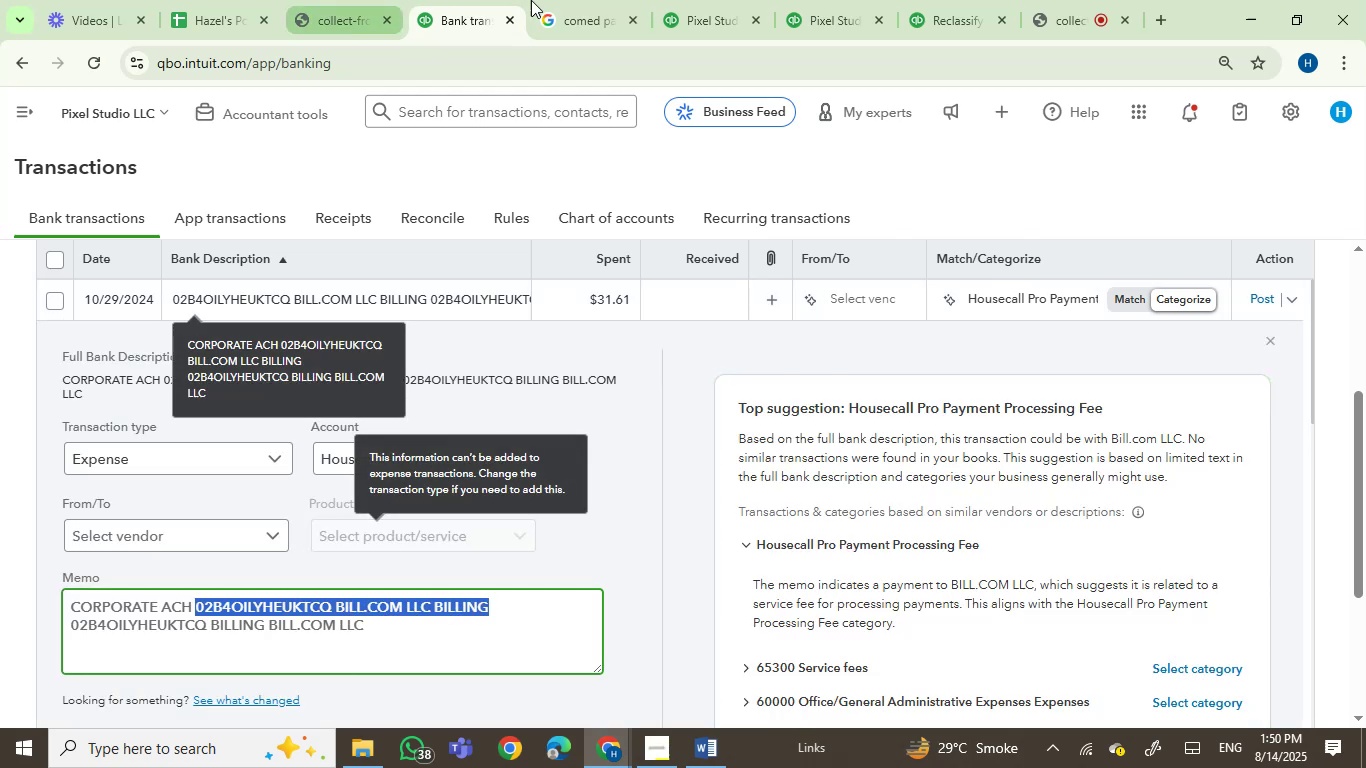 
left_click_drag(start_coordinate=[573, 0], to_coordinate=[573, 6])
 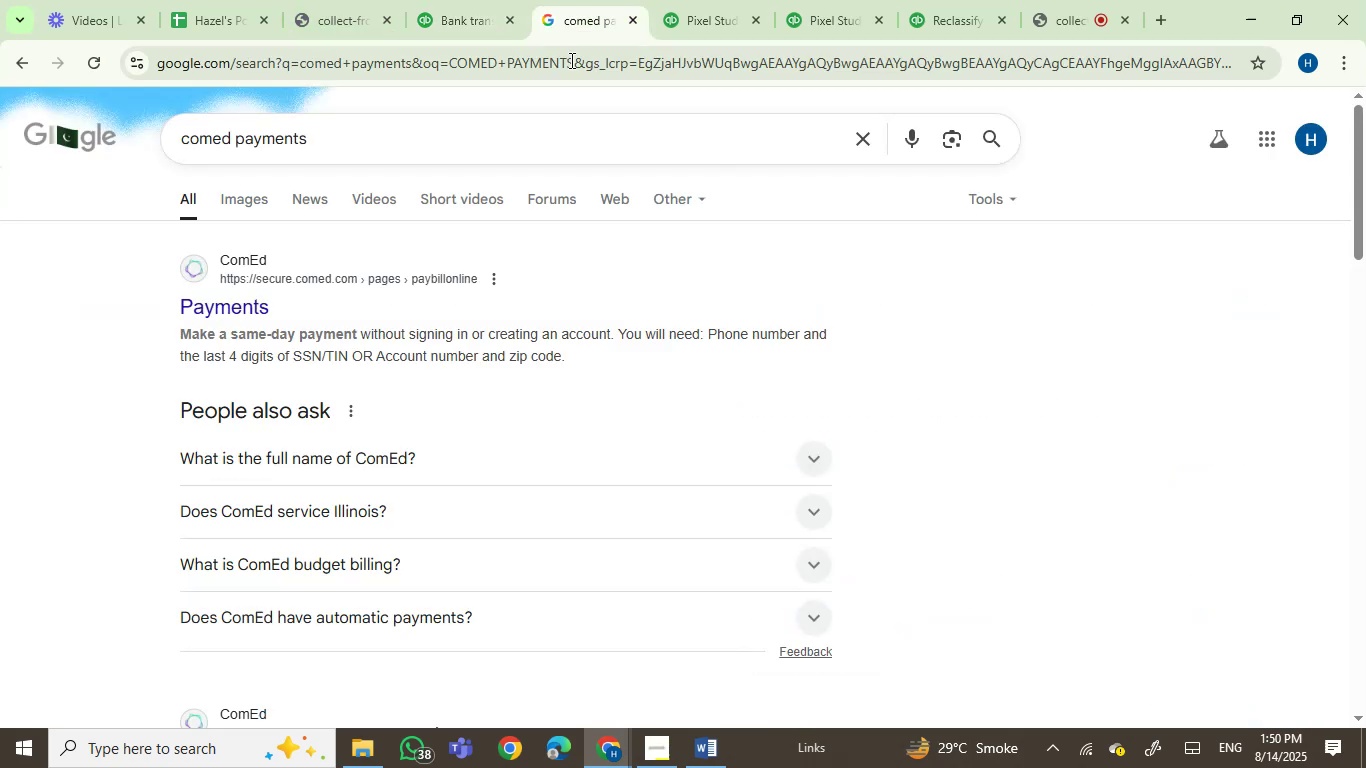 
key(Control+ControlLeft)
 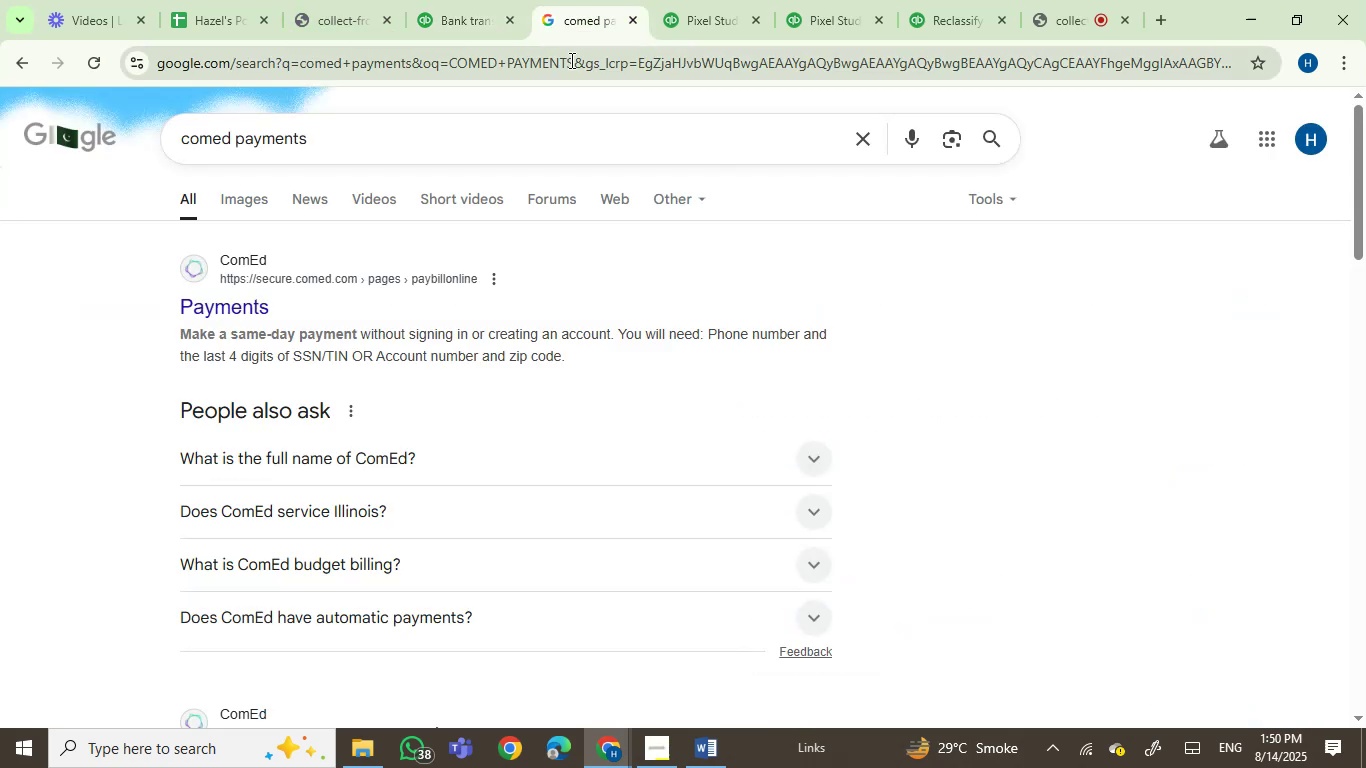 
double_click([570, 60])
 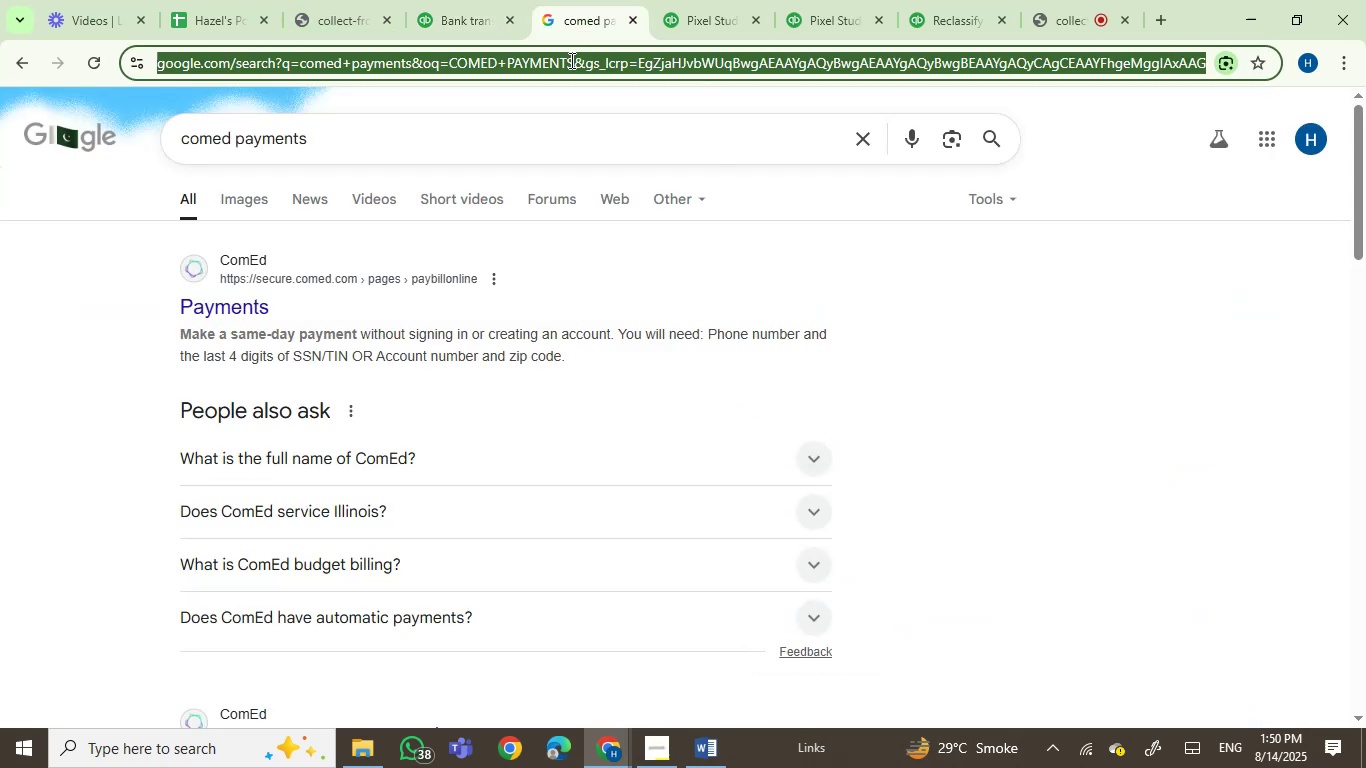 
key(Control+V)
 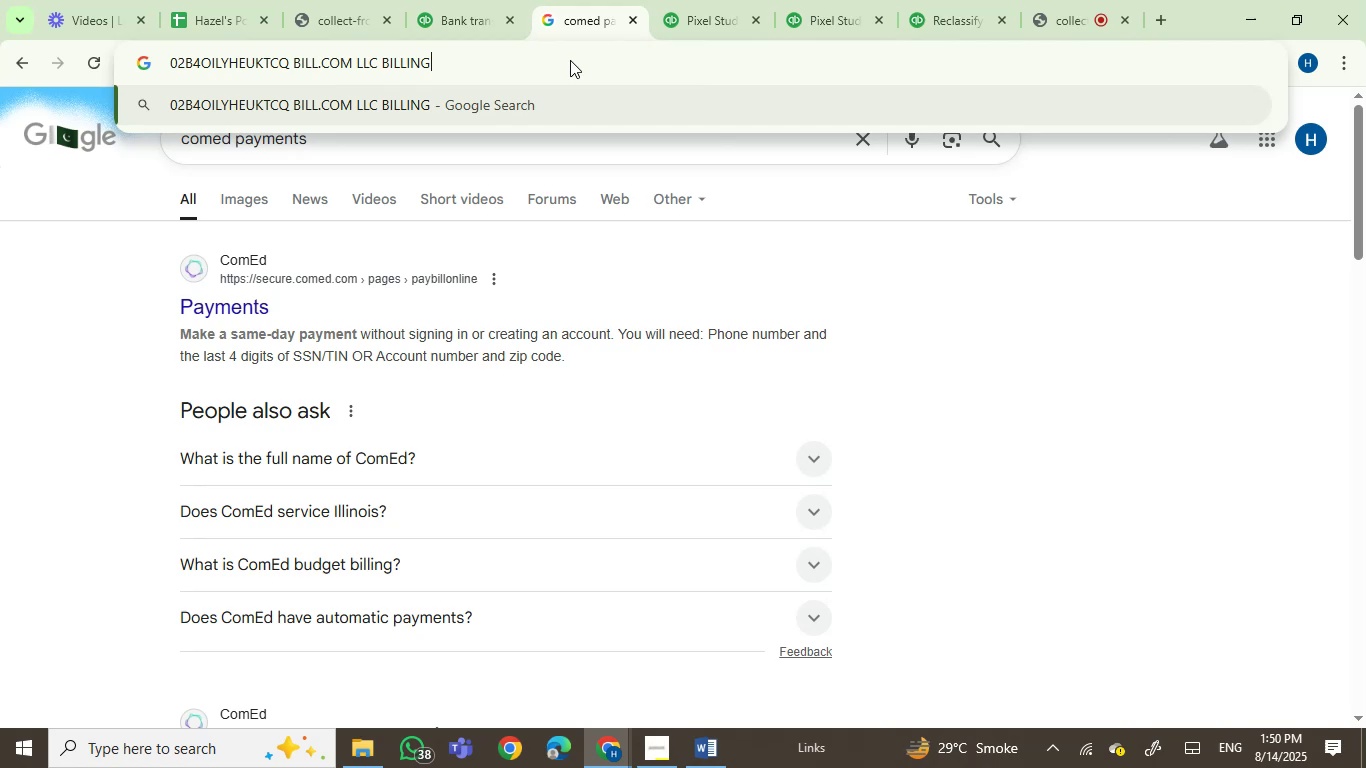 
key(Enter)
 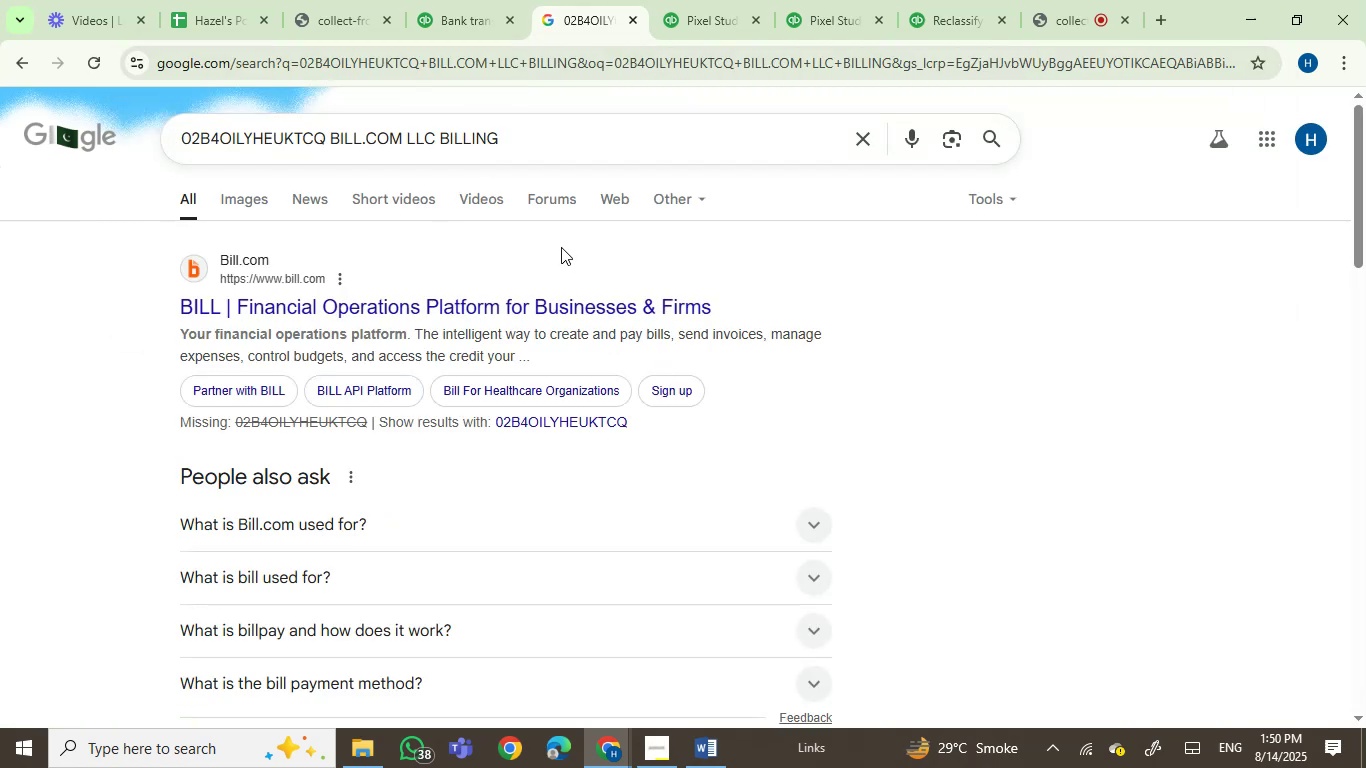 
wait(12.79)
 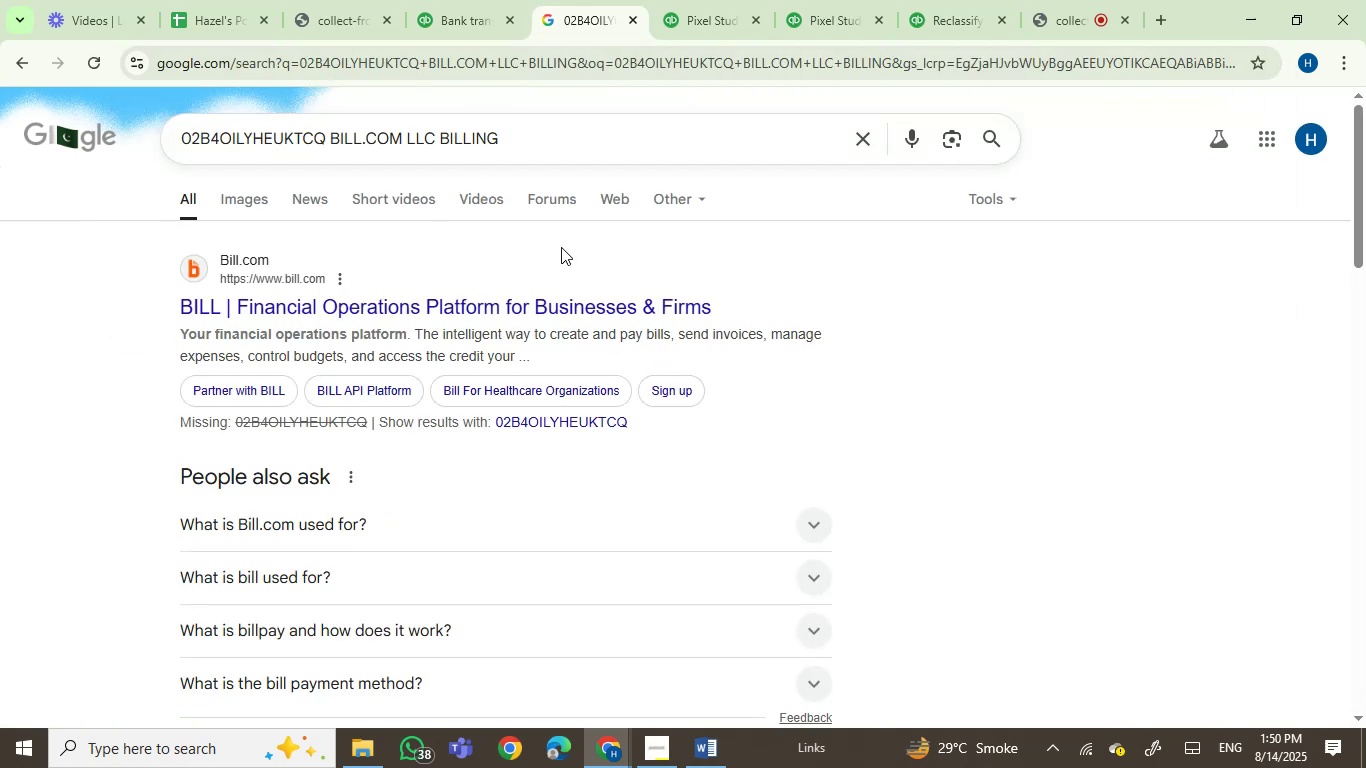 
left_click([550, 529])
 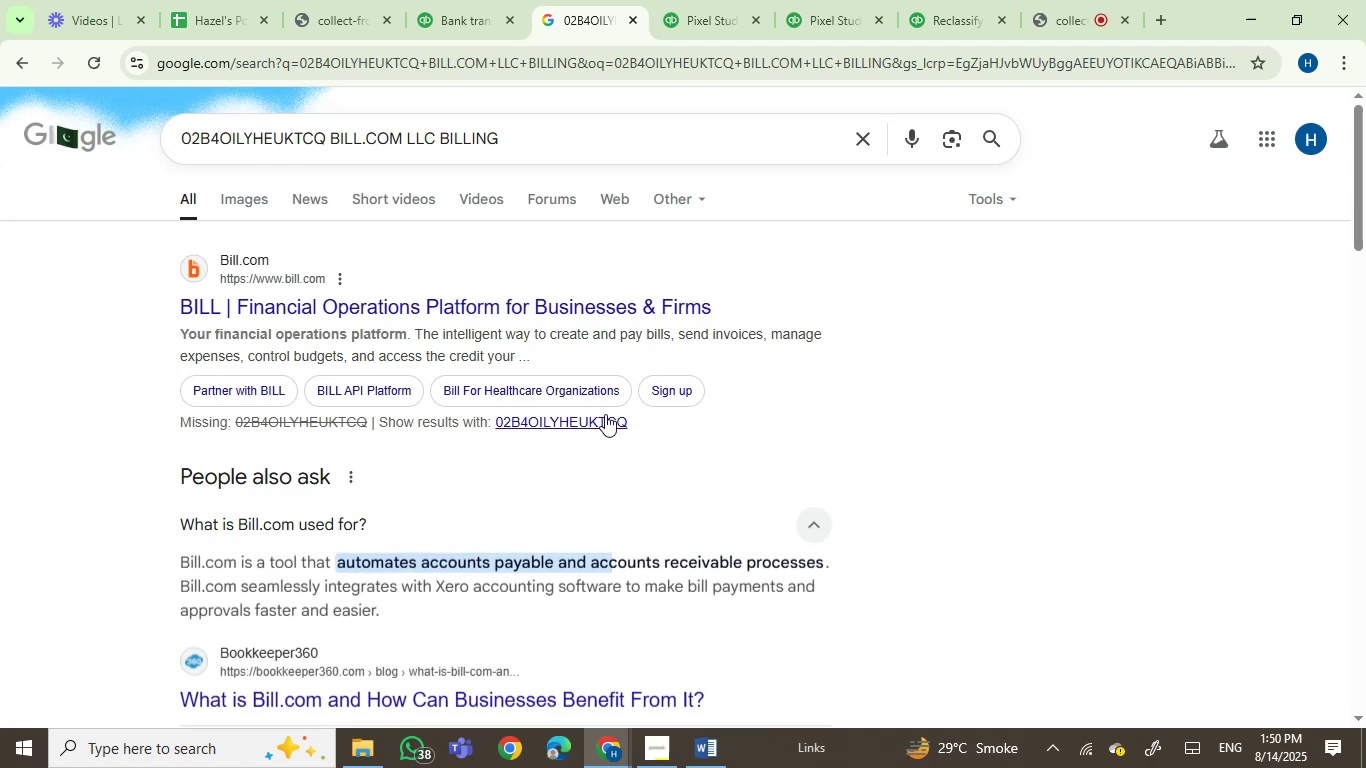 
scroll: coordinate [979, 519], scroll_direction: down, amount: 3.0
 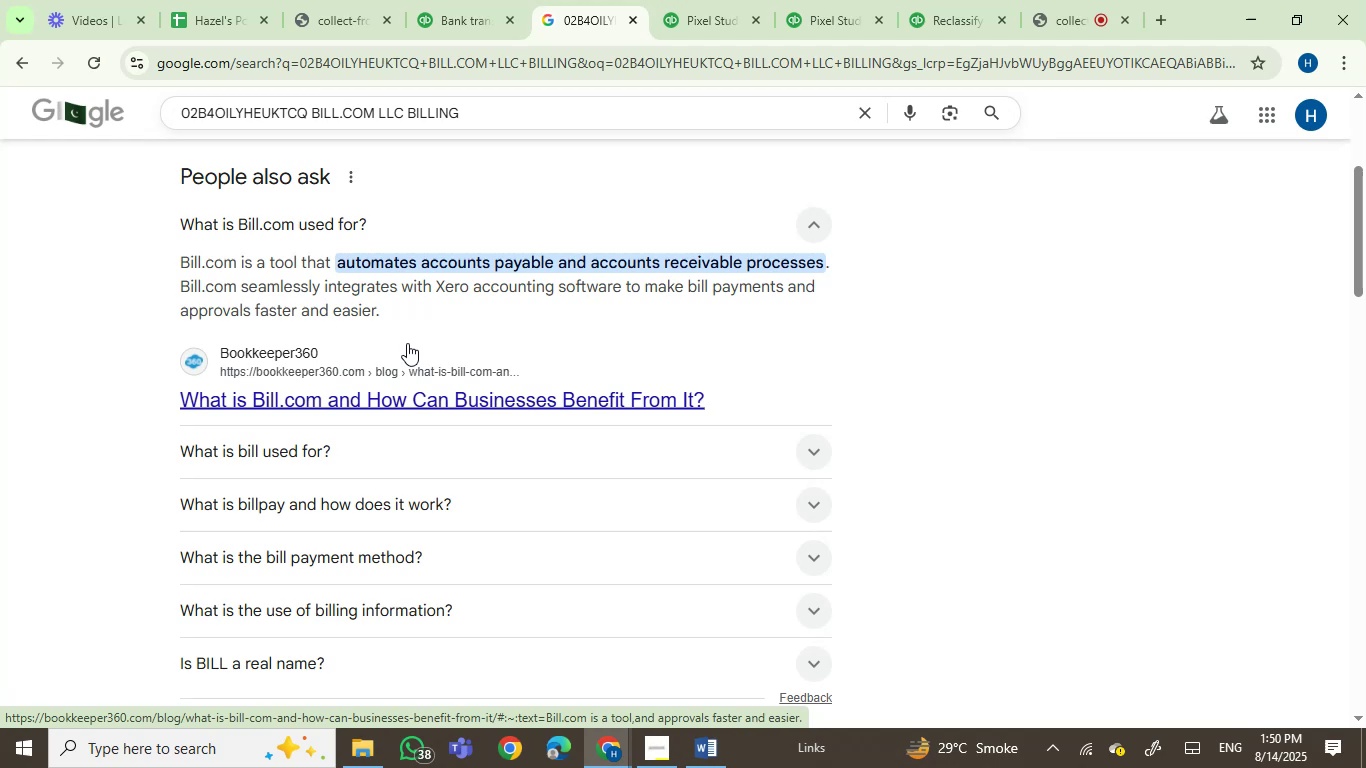 
wait(7.42)
 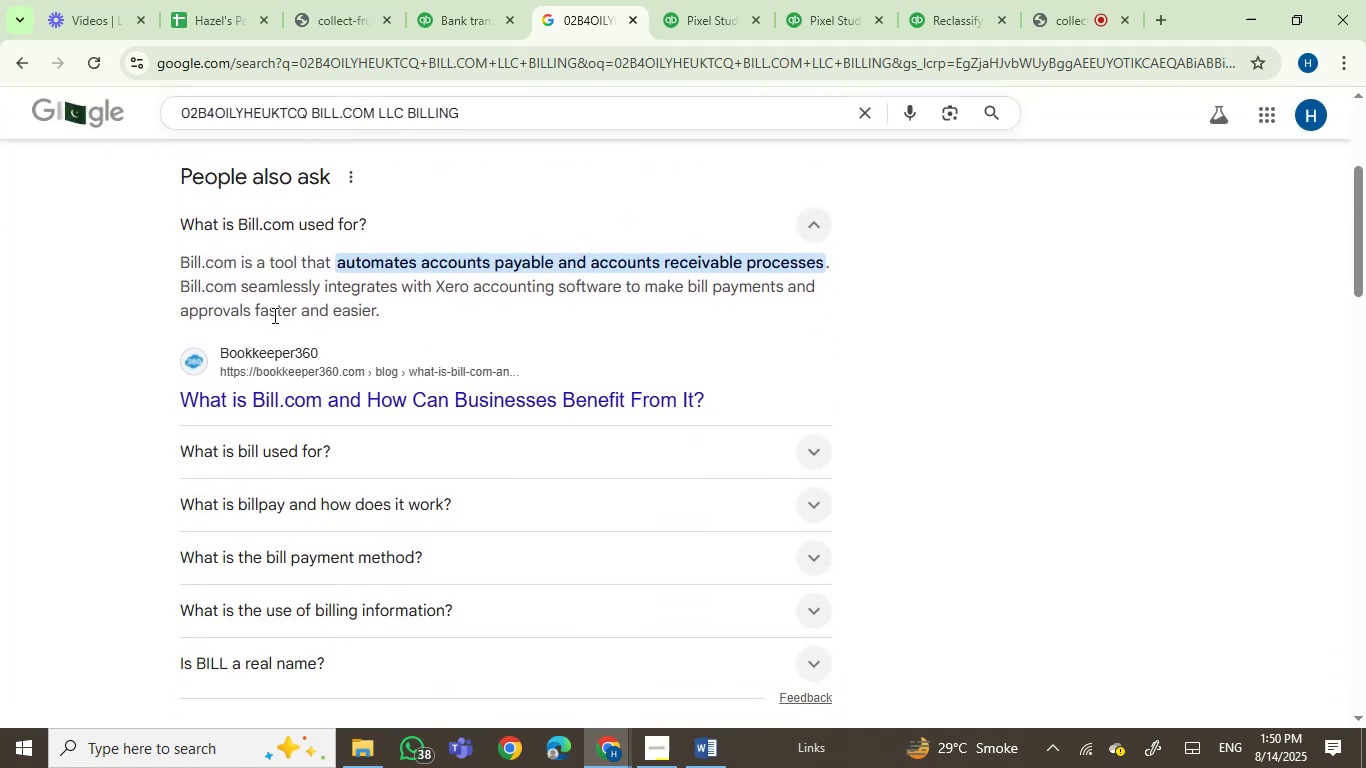 
left_click([434, 8])
 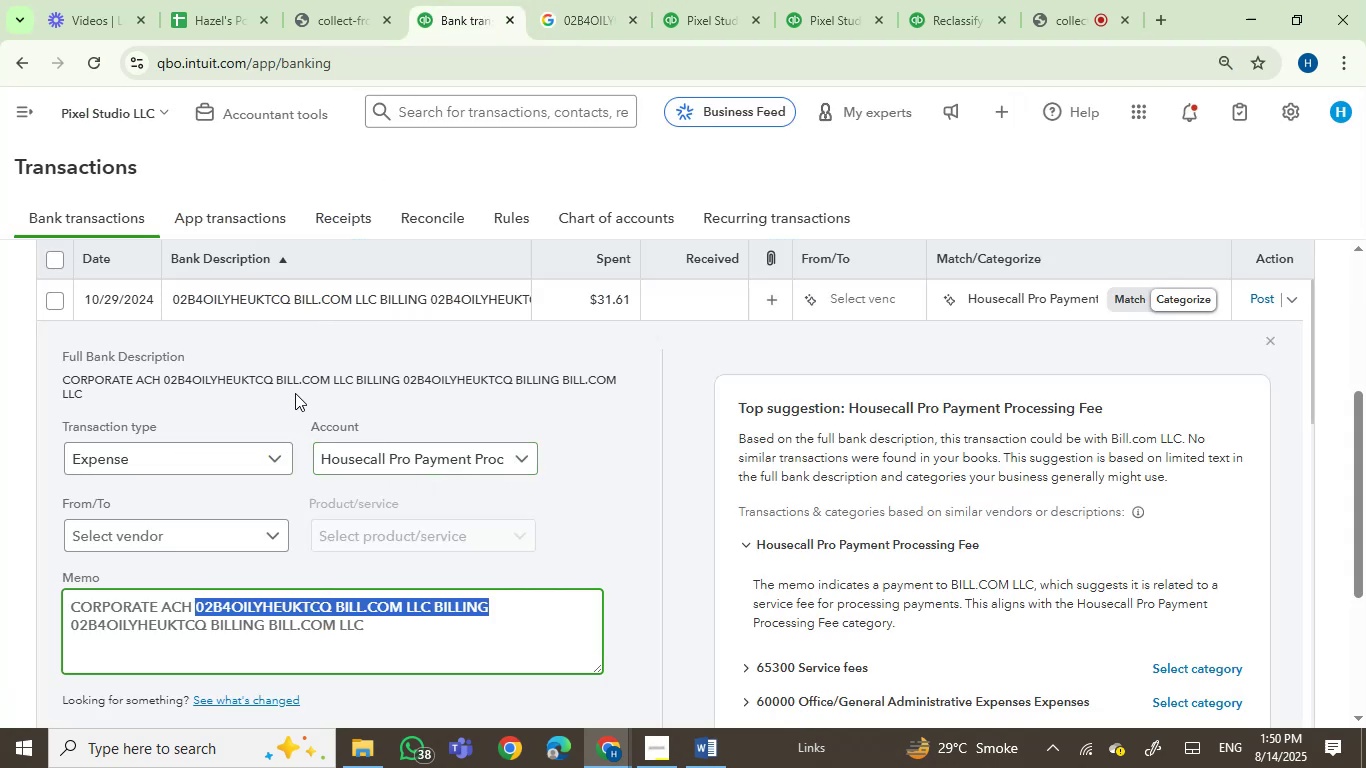 
left_click([295, 393])
 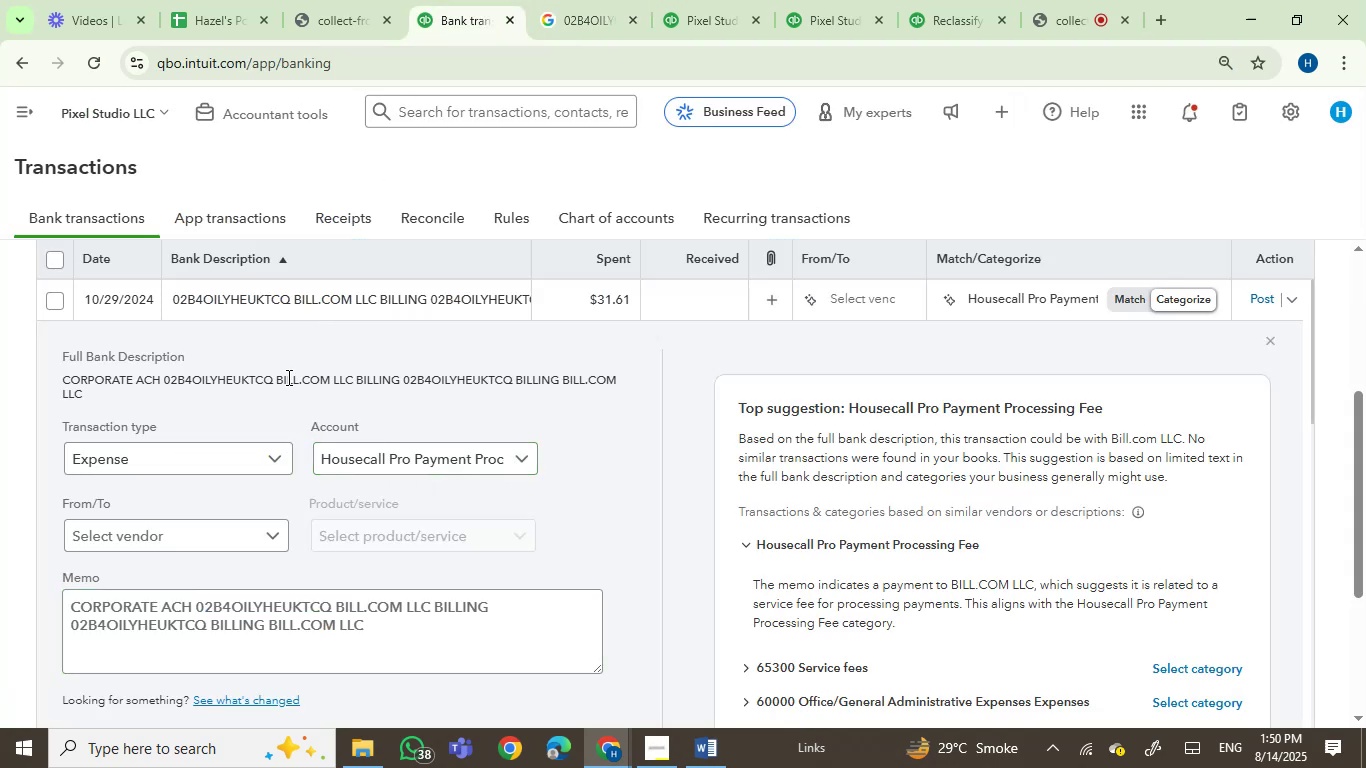 
left_click([287, 377])
 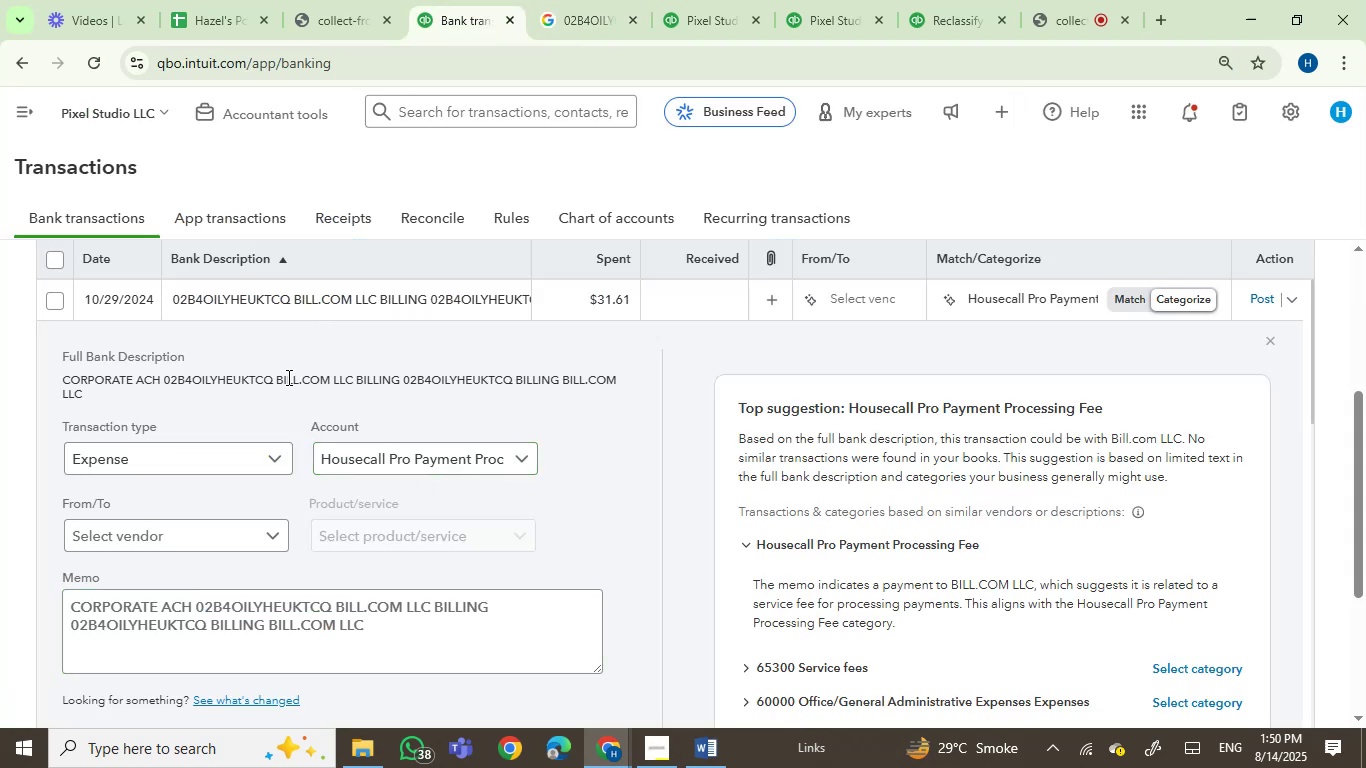 
left_click_drag(start_coordinate=[287, 377], to_coordinate=[320, 379])
 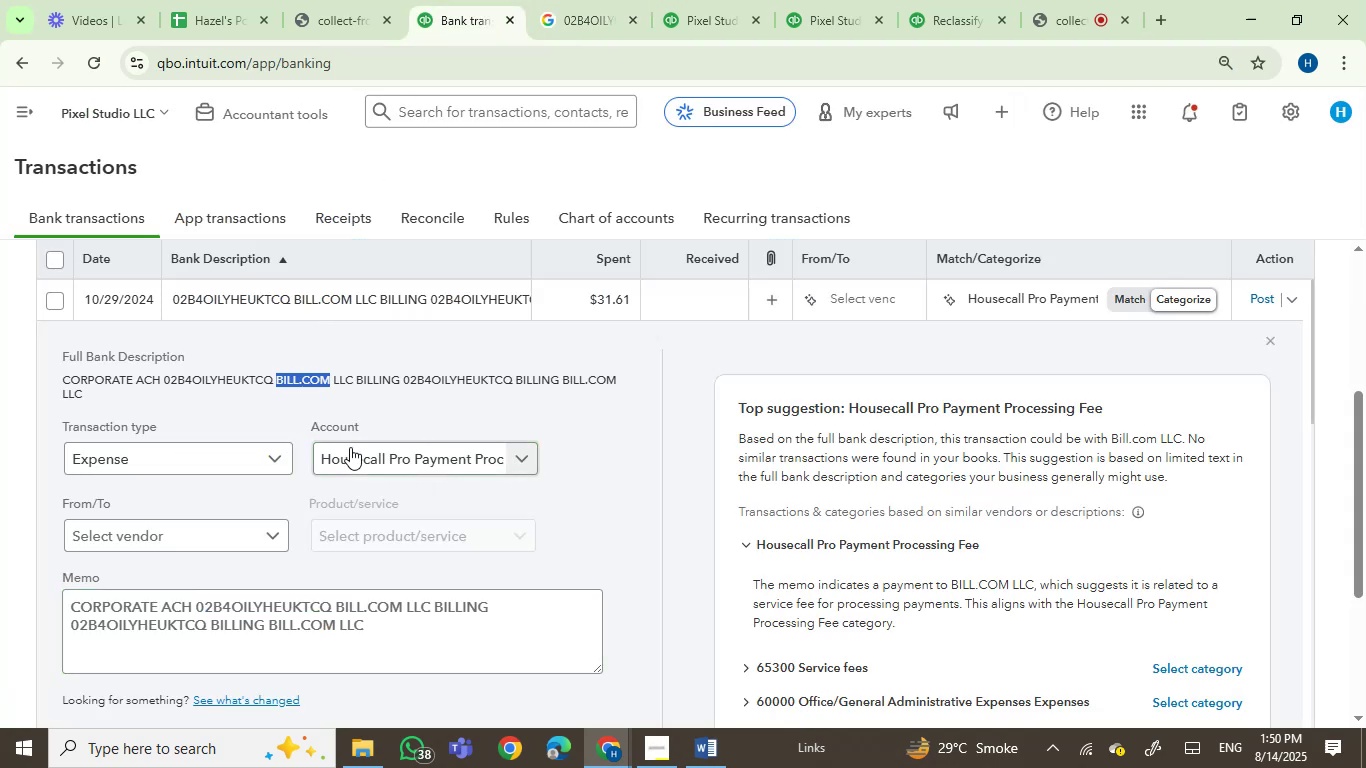 
key(Control+ControlLeft)
 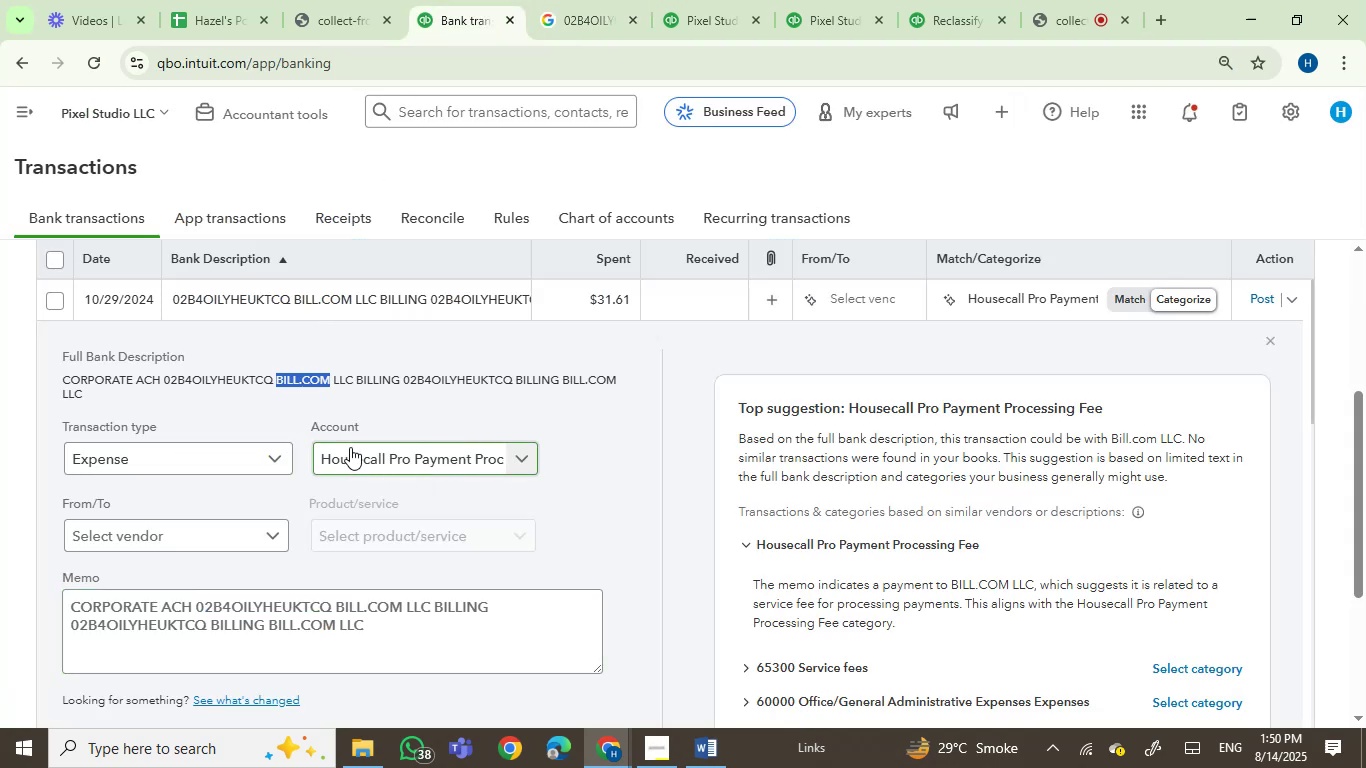 
key(Control+C)
 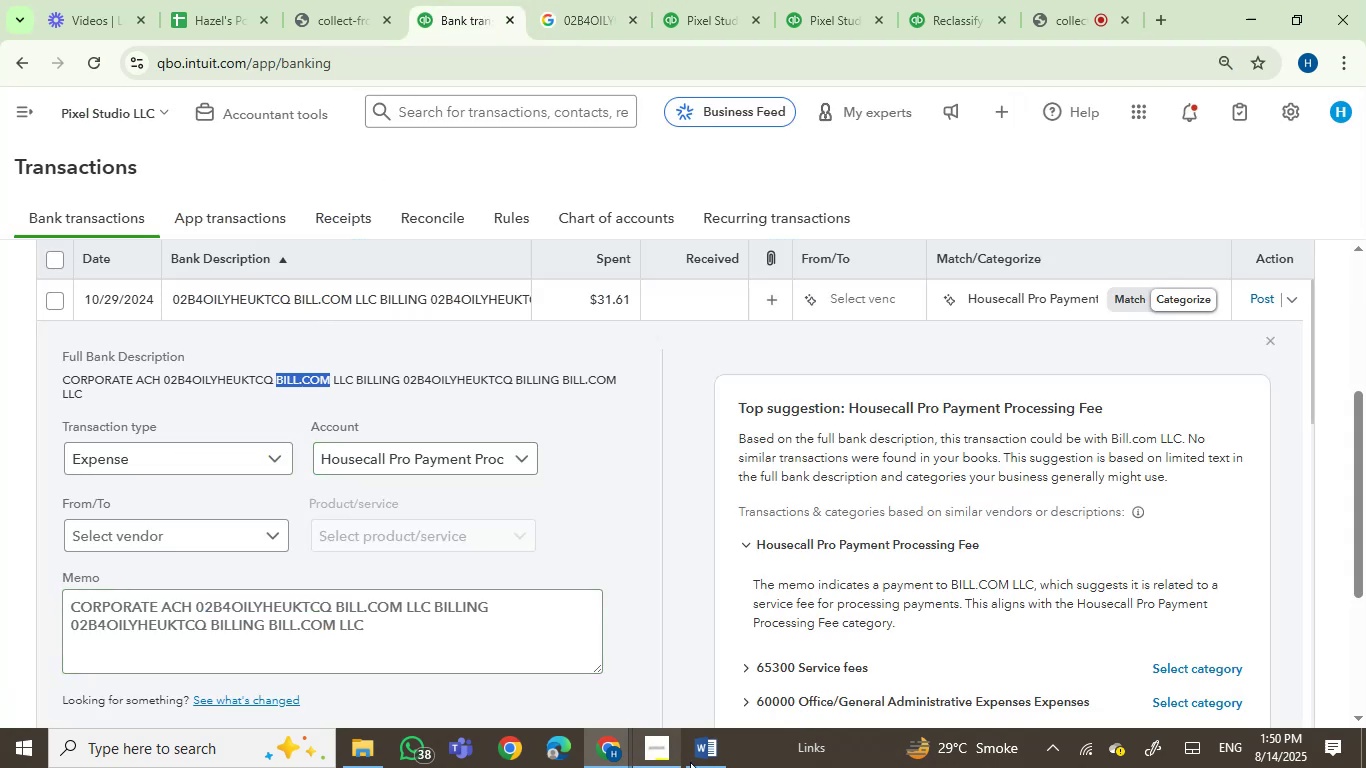 
left_click([705, 758])
 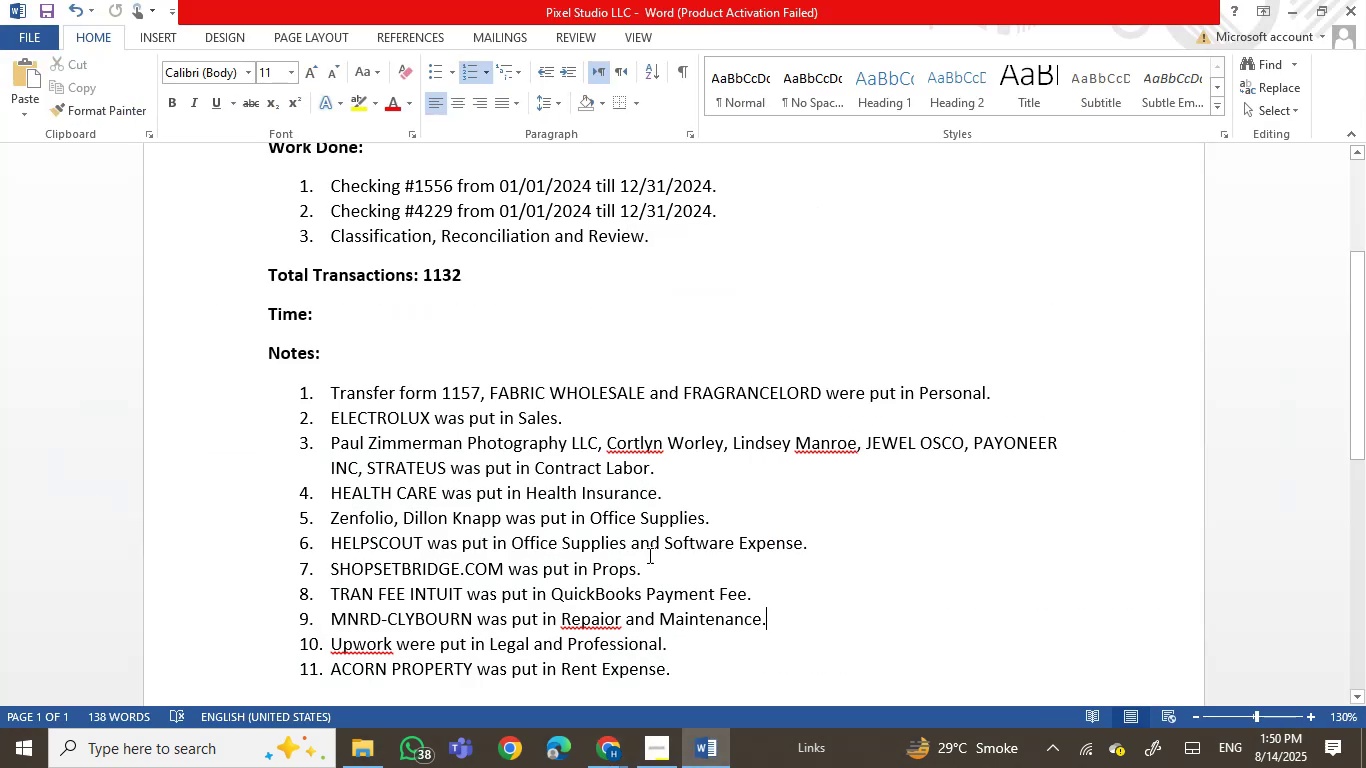 
scroll: coordinate [662, 556], scroll_direction: down, amount: 1.0
 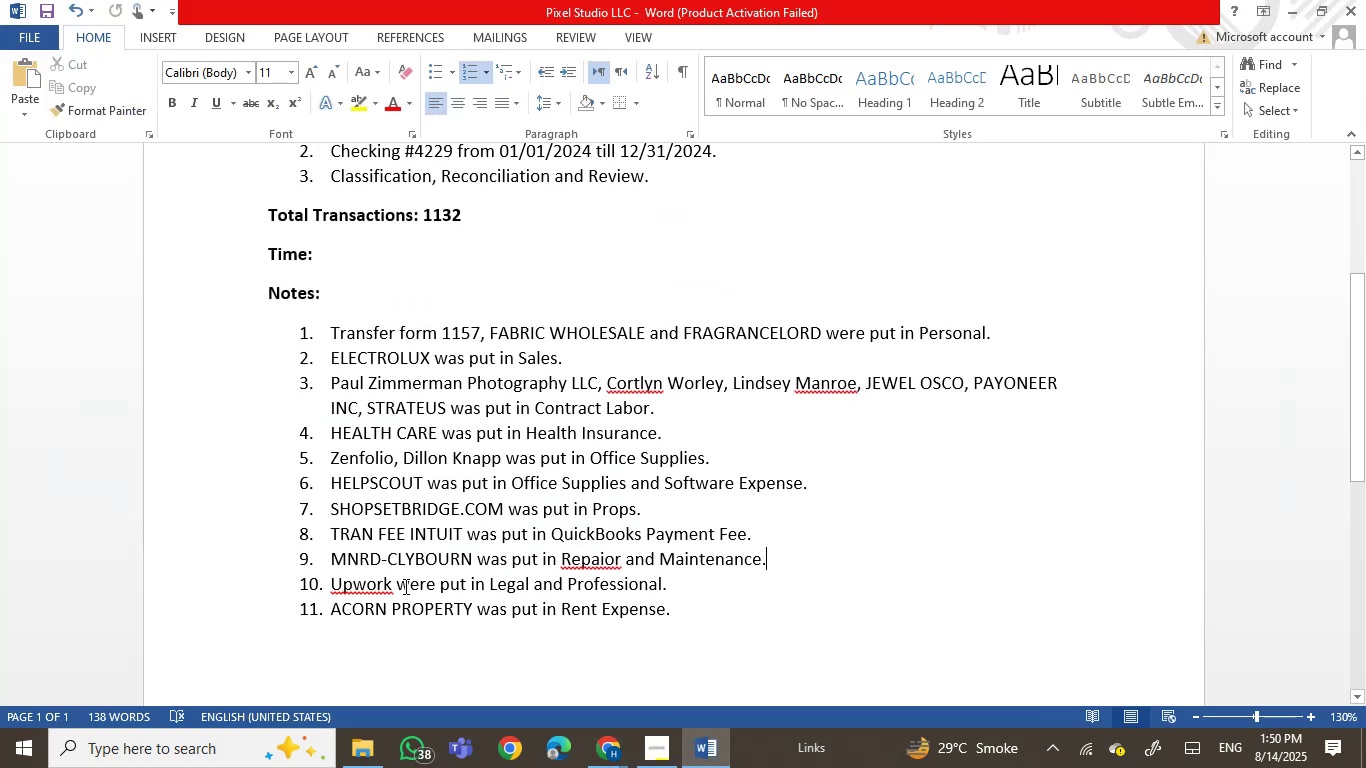 
left_click([393, 586])
 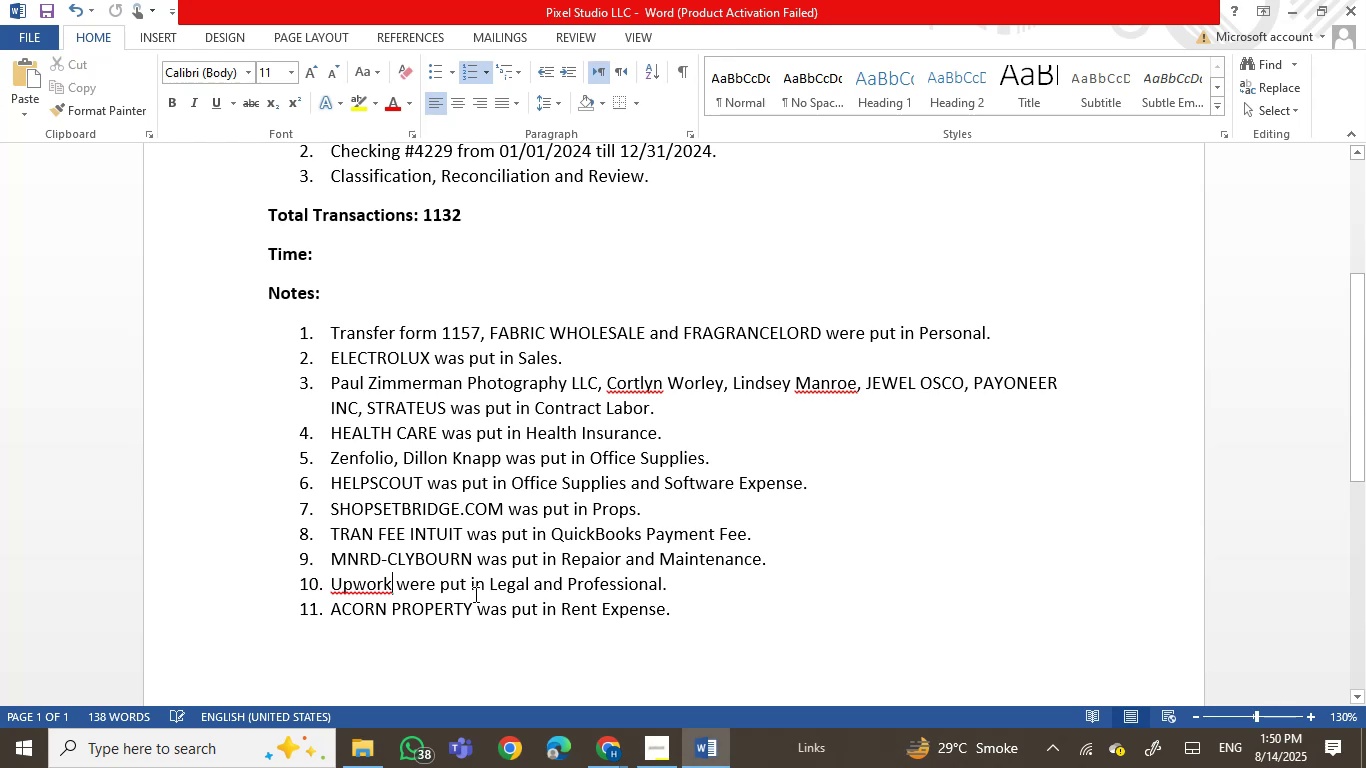 
key(Comma)
 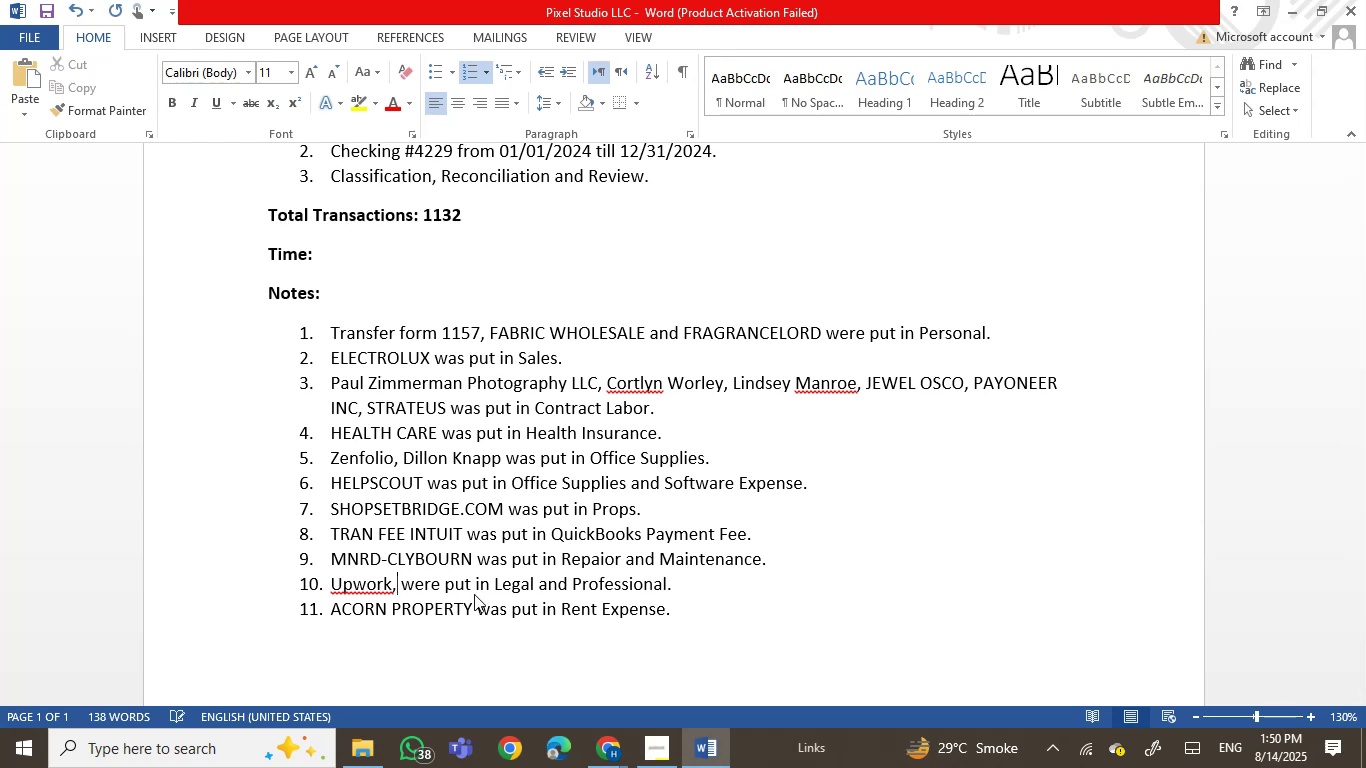 
key(ArrowRight)
 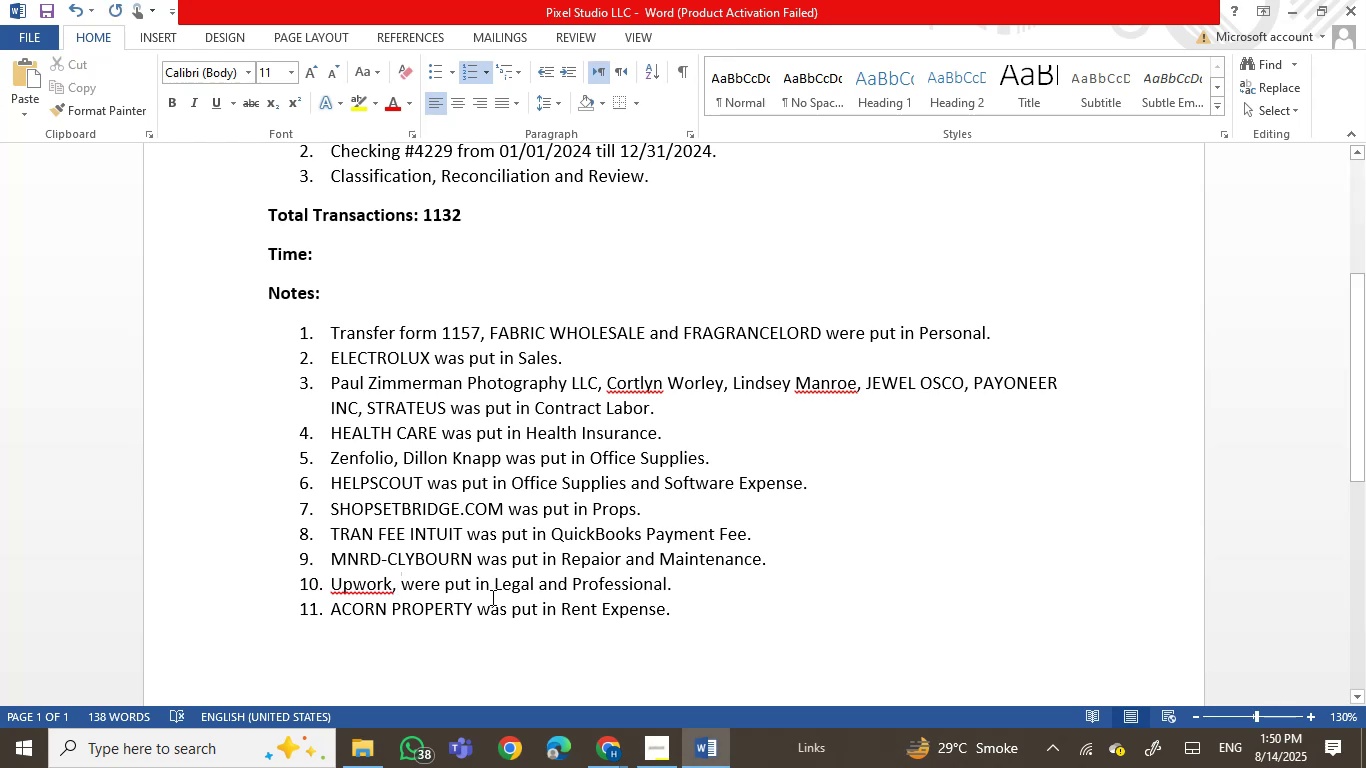 
type(AND )
 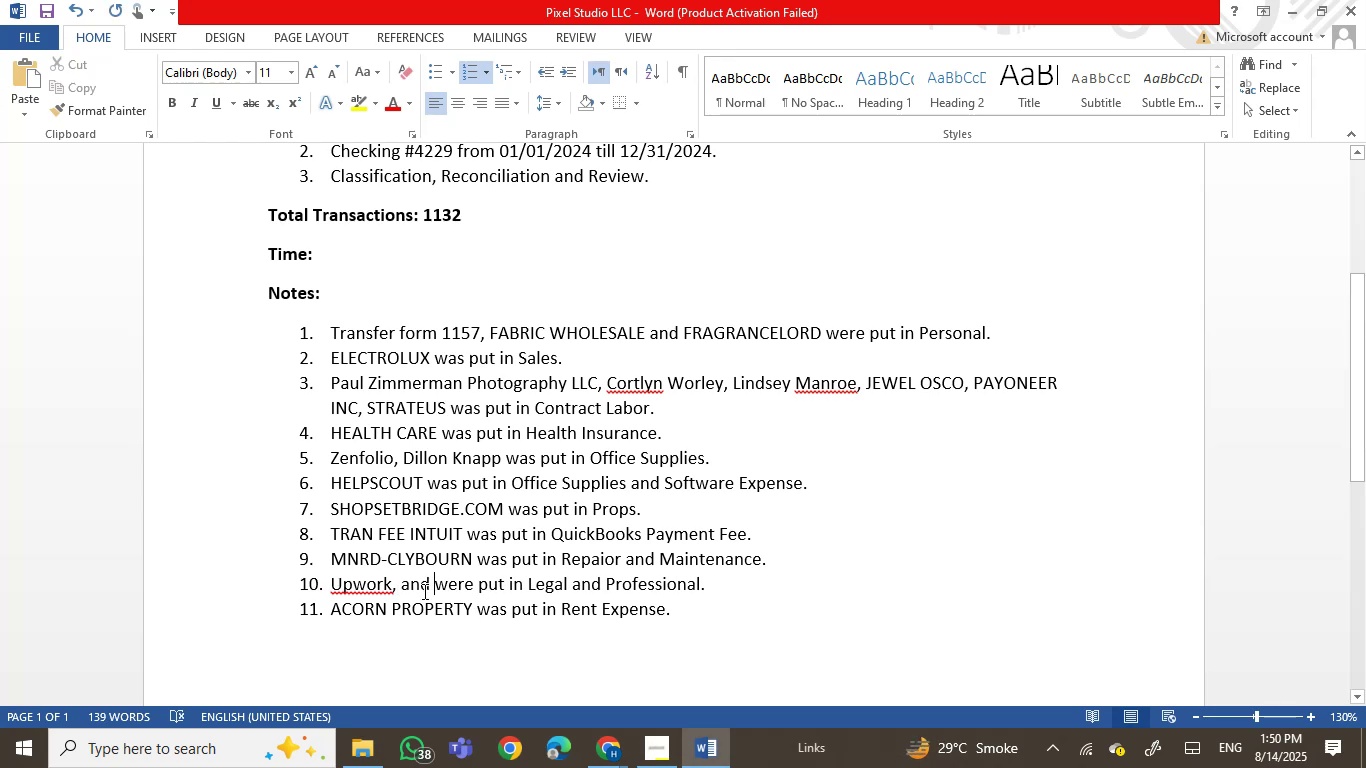 
right_click([432, 583])
 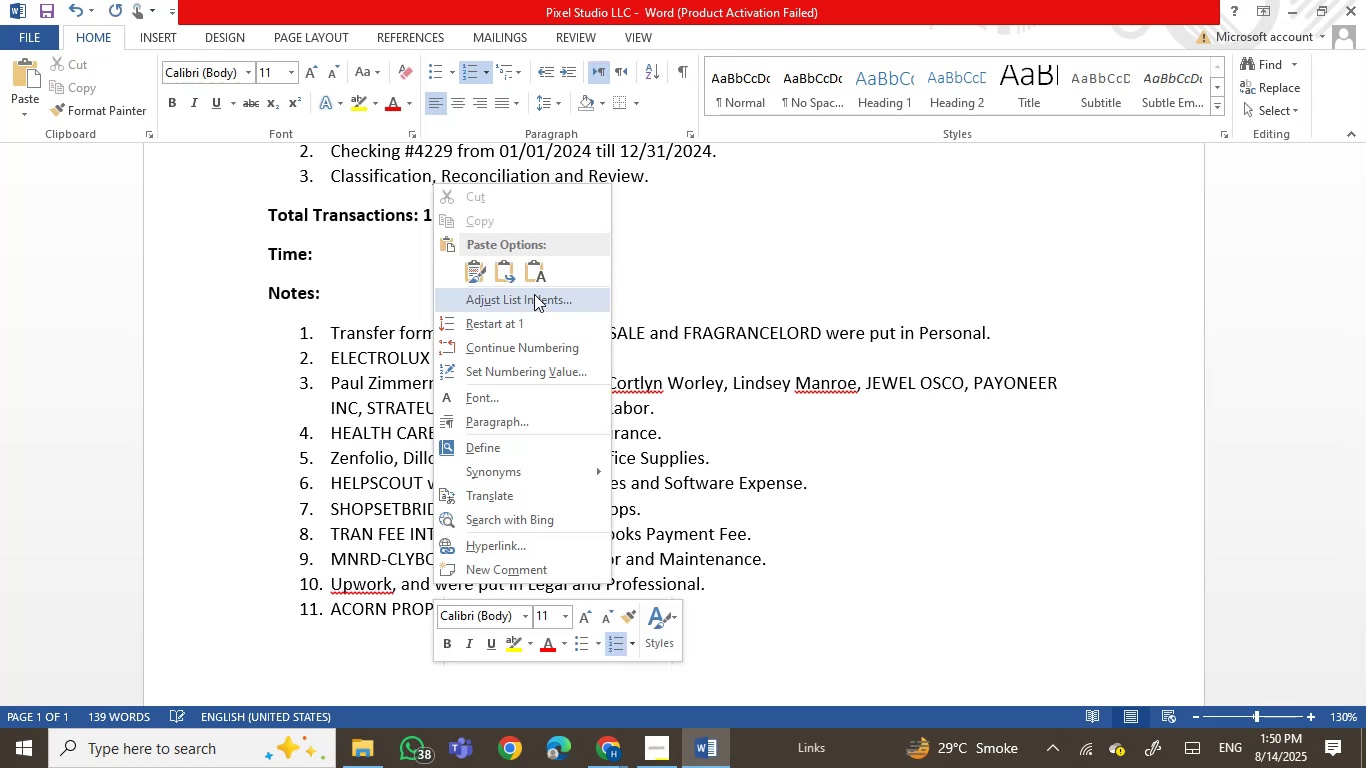 
left_click([537, 266])
 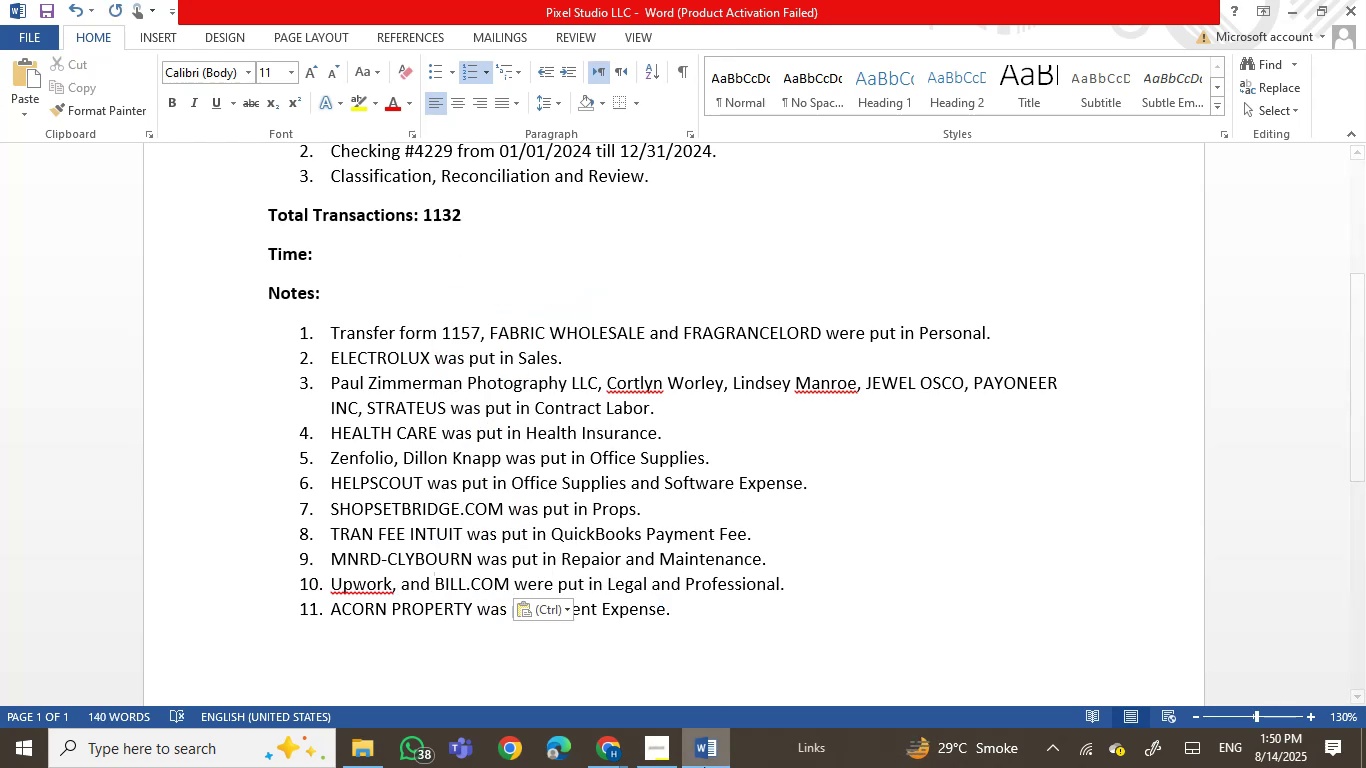 
left_click([704, 767])
 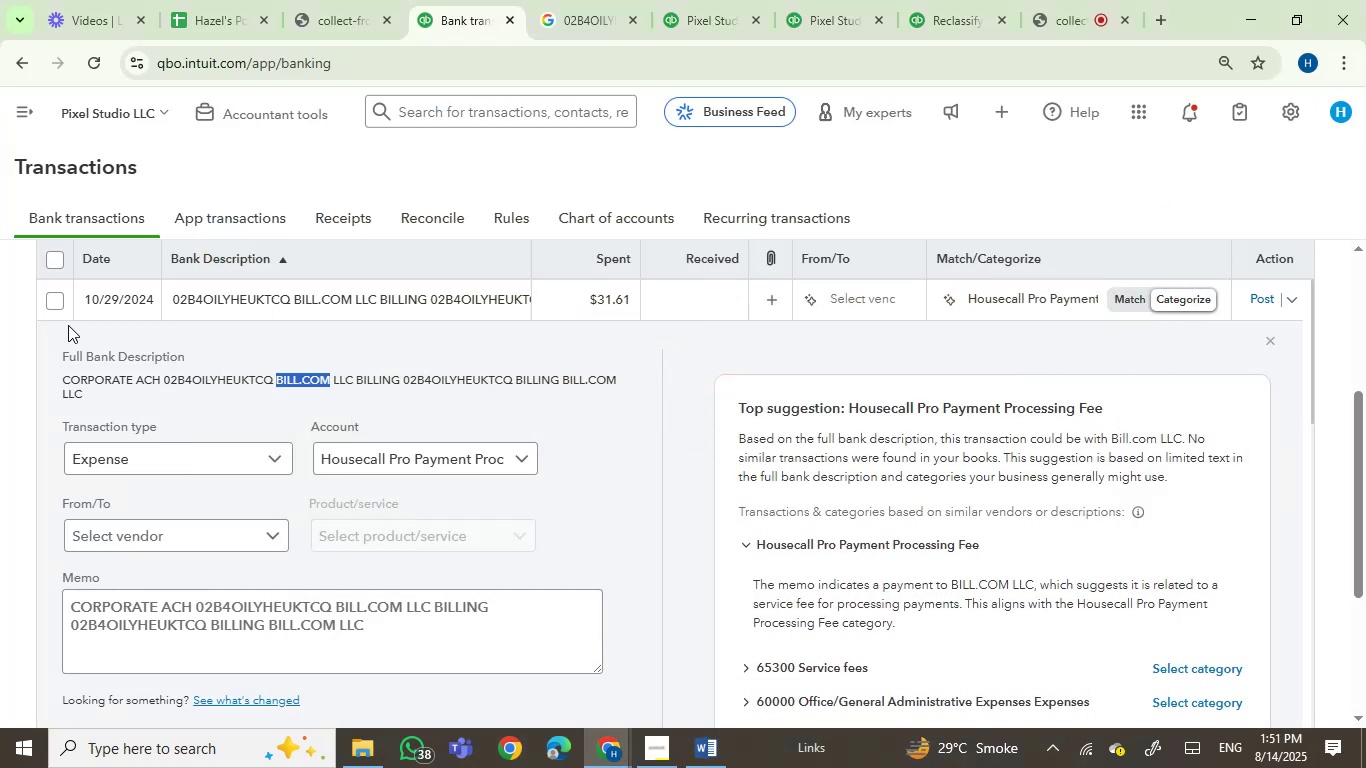 
left_click([56, 302])
 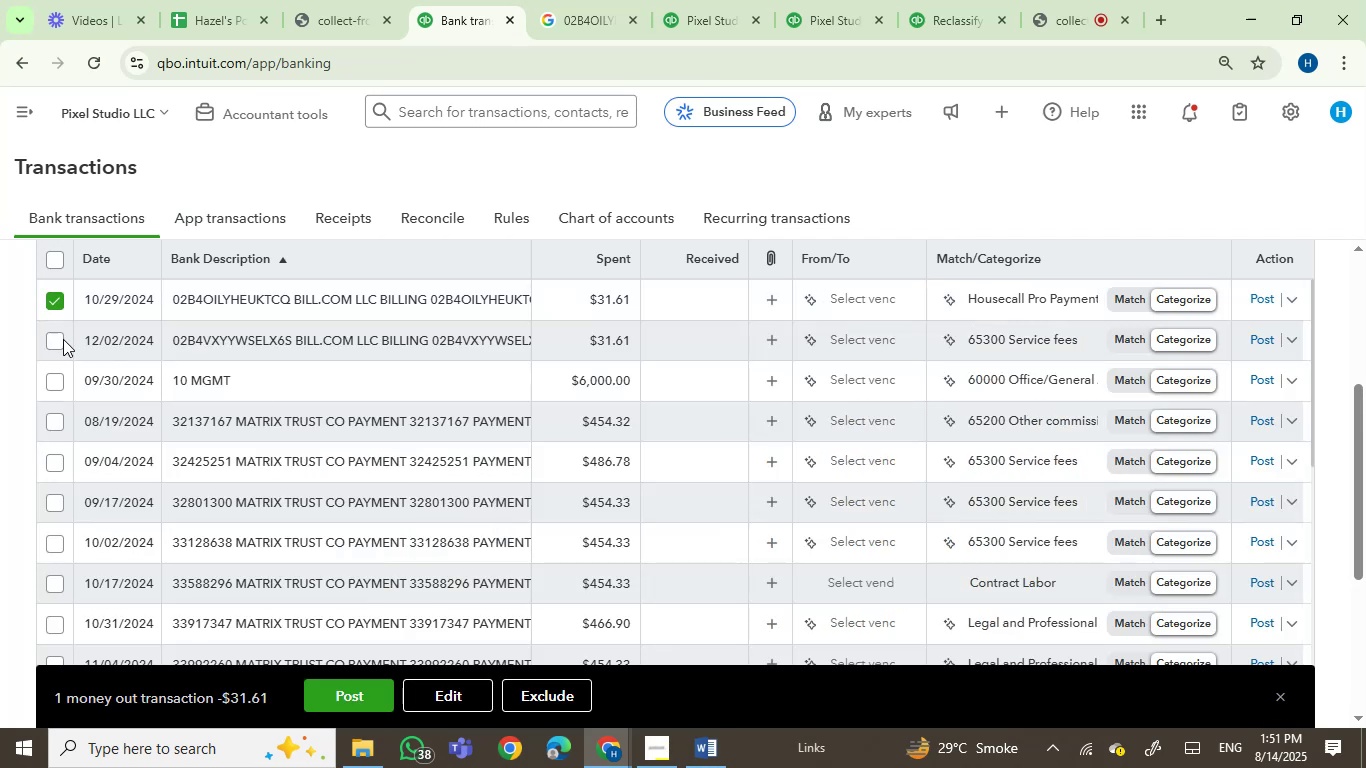 
left_click([49, 336])
 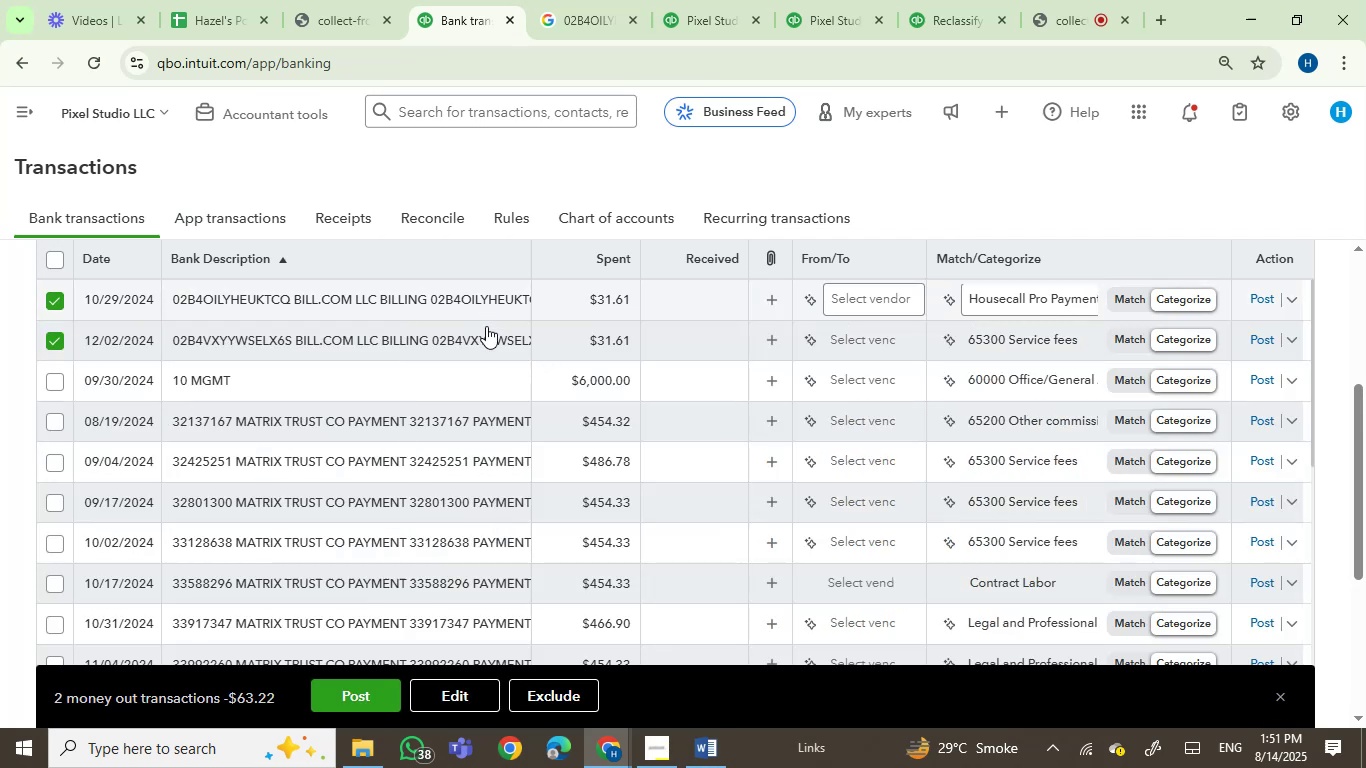 
left_click([448, 700])
 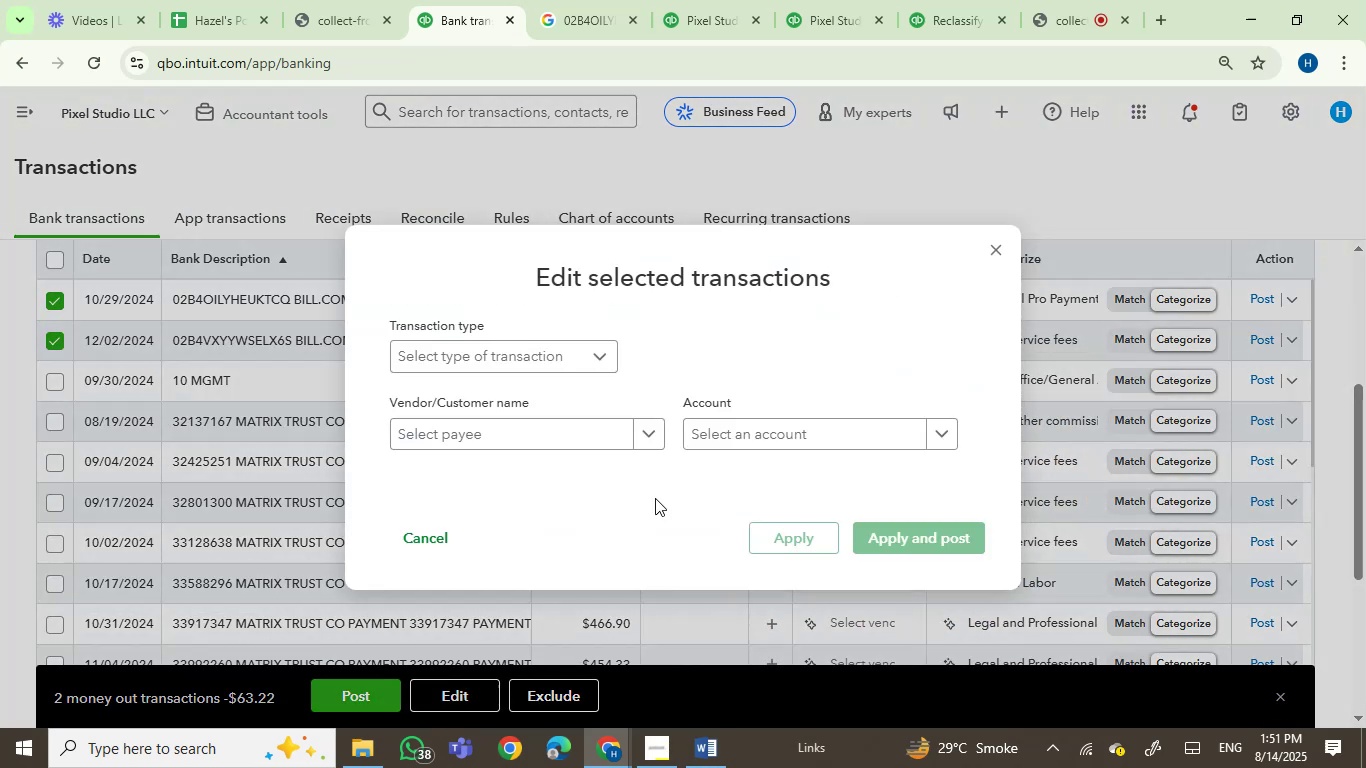 
left_click([730, 435])
 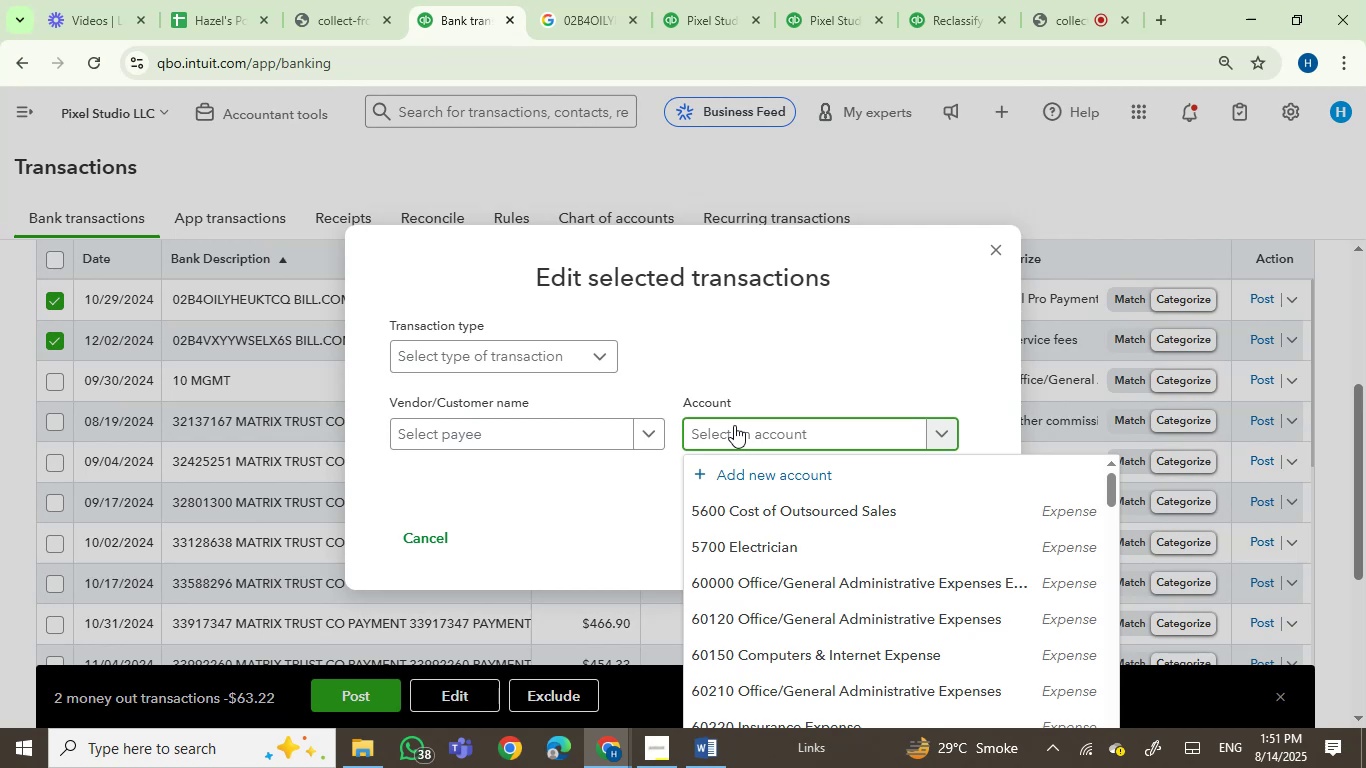 
wait(26.05)
 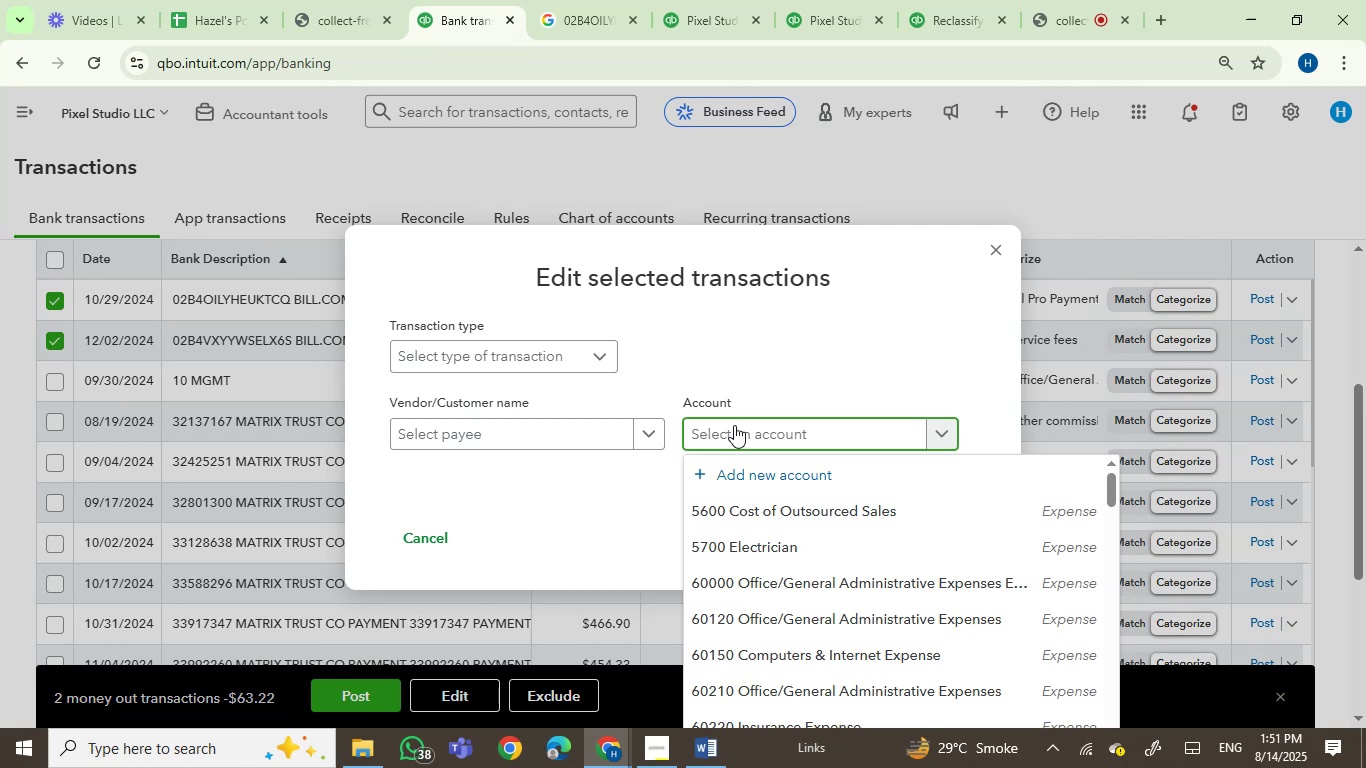 
type(Legal)
 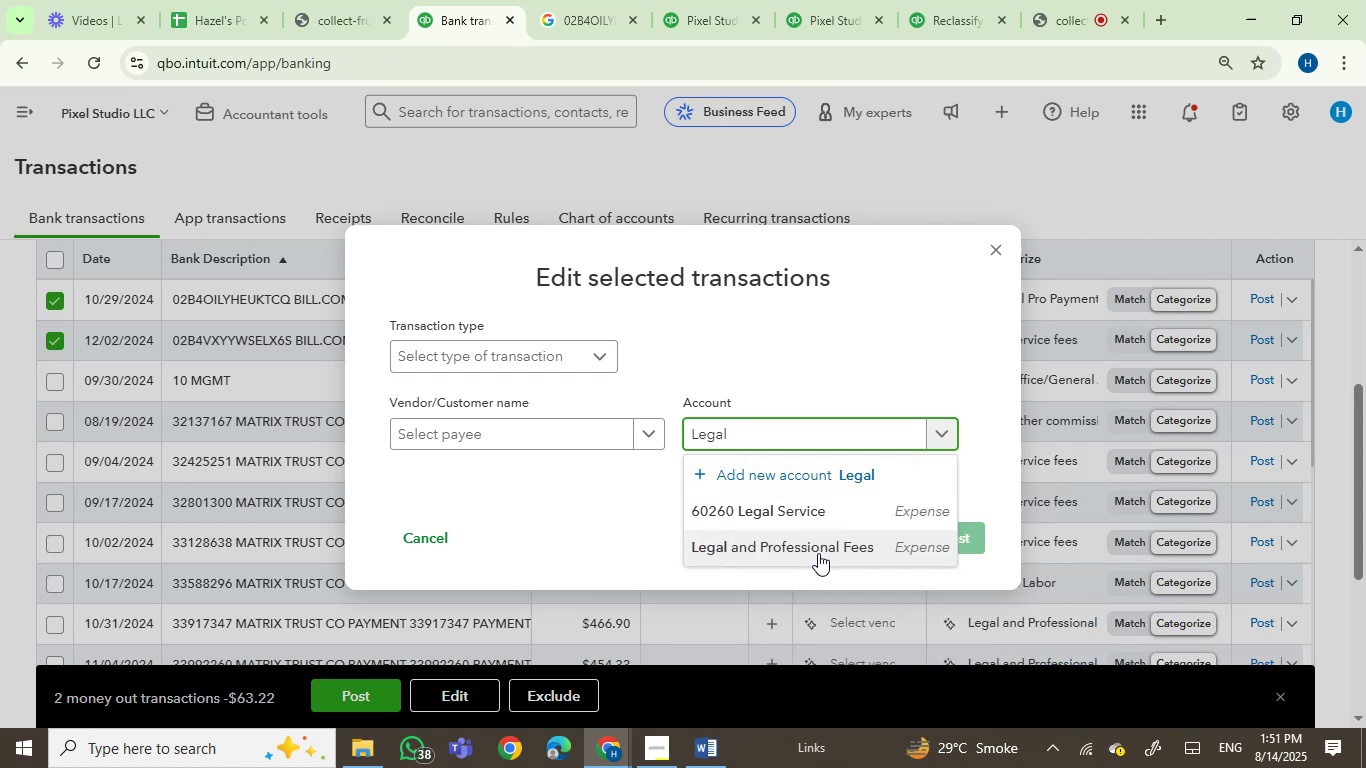 
left_click([790, 540])
 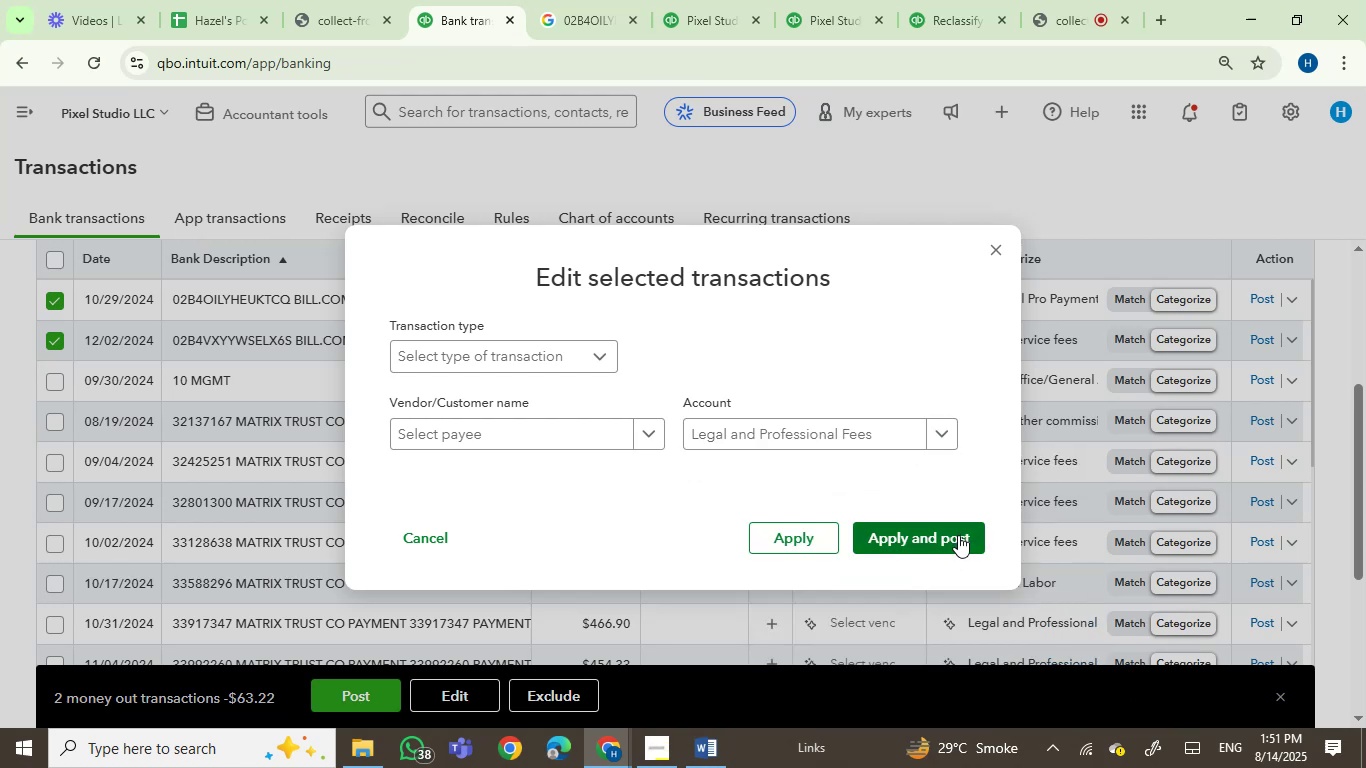 
left_click([958, 539])
 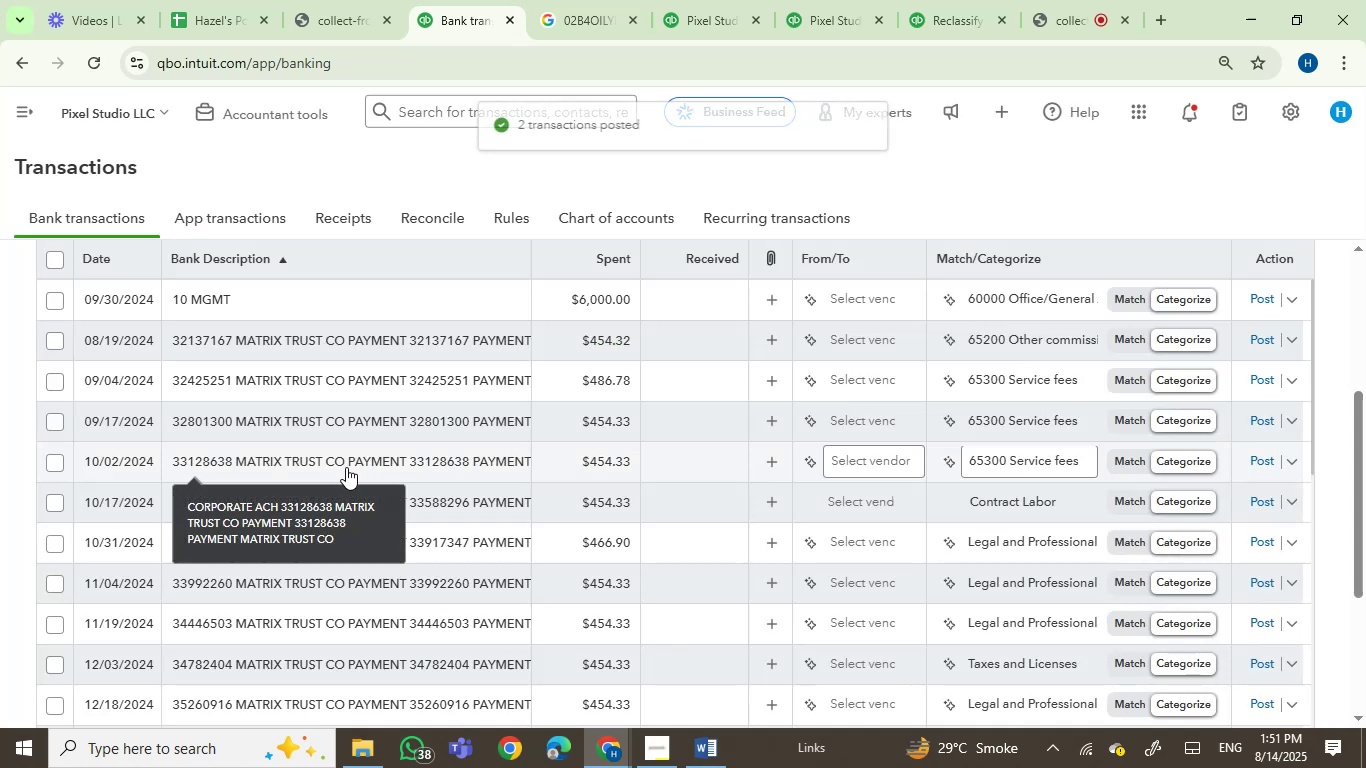 
left_click([280, 419])
 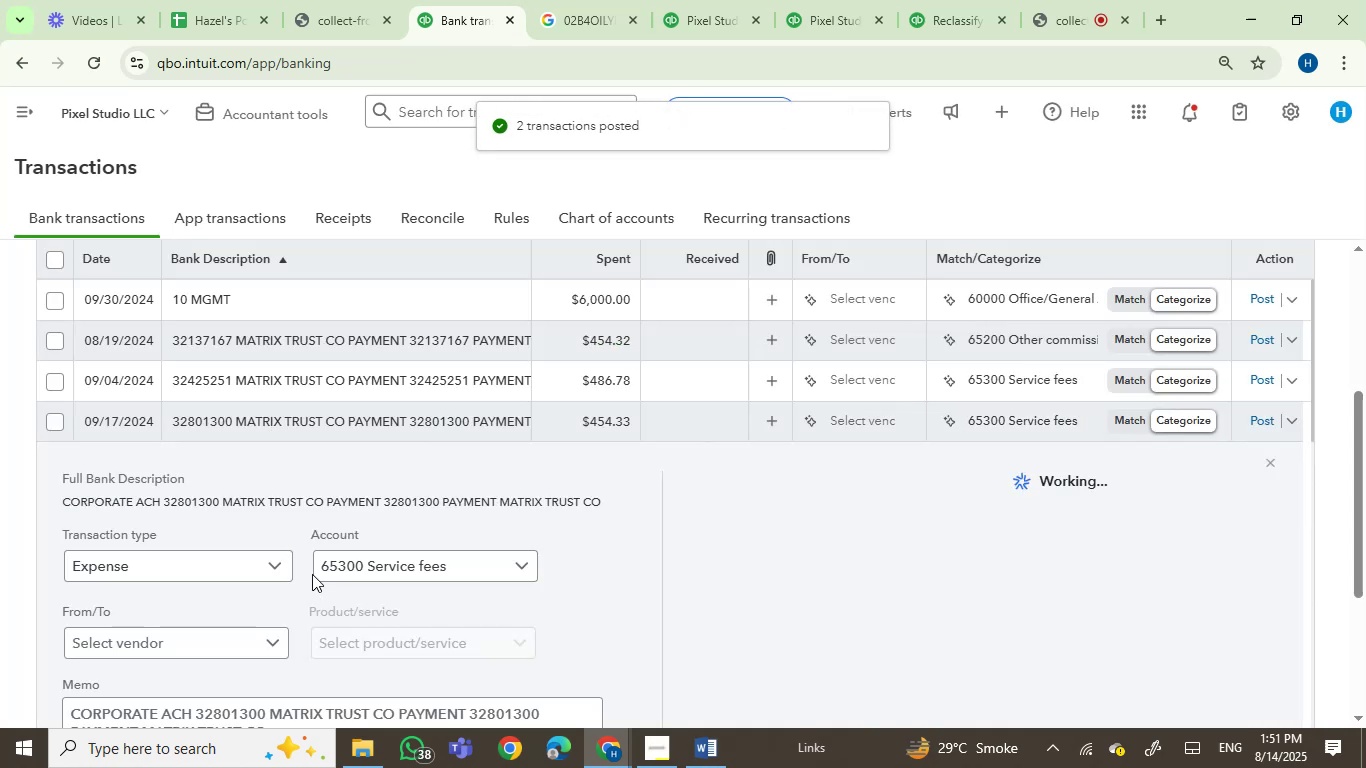 
left_click([246, 491])
 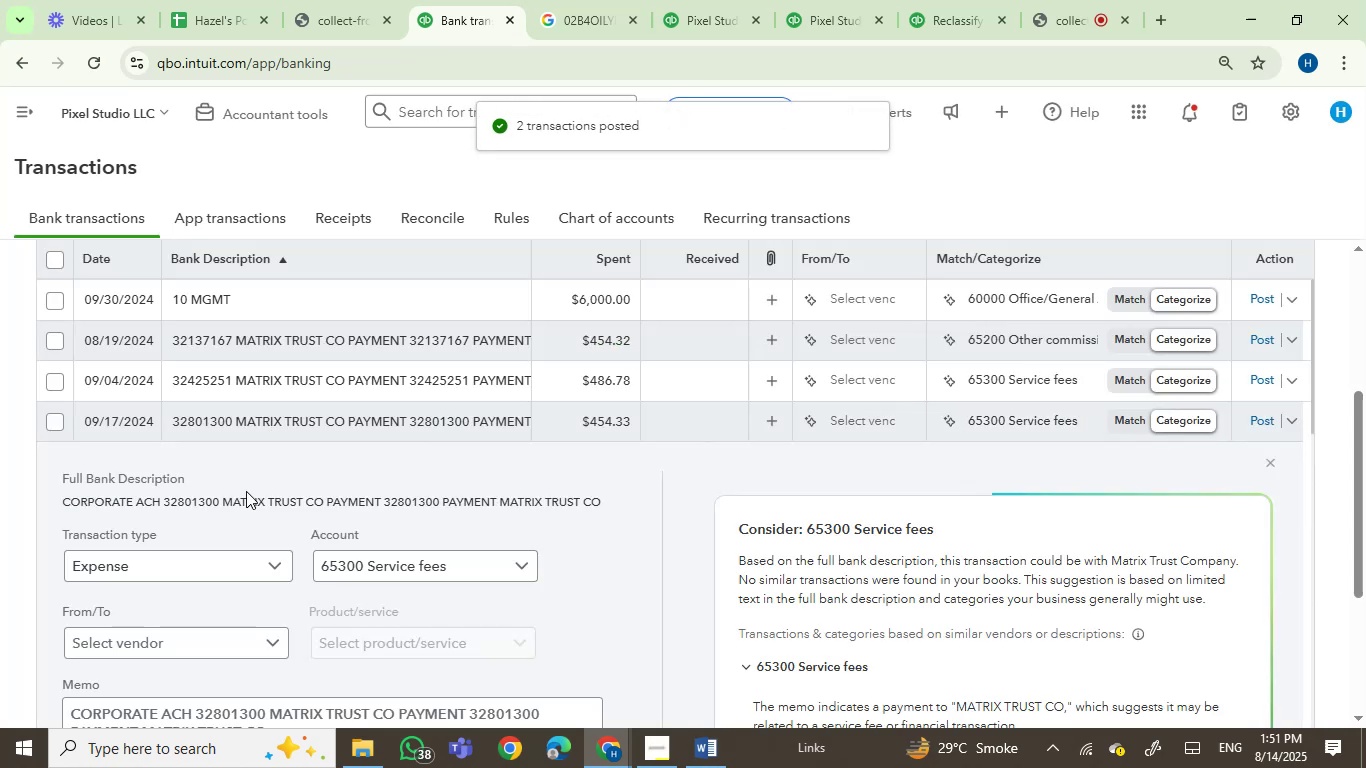 
left_click_drag(start_coordinate=[246, 491], to_coordinate=[276, 492])
 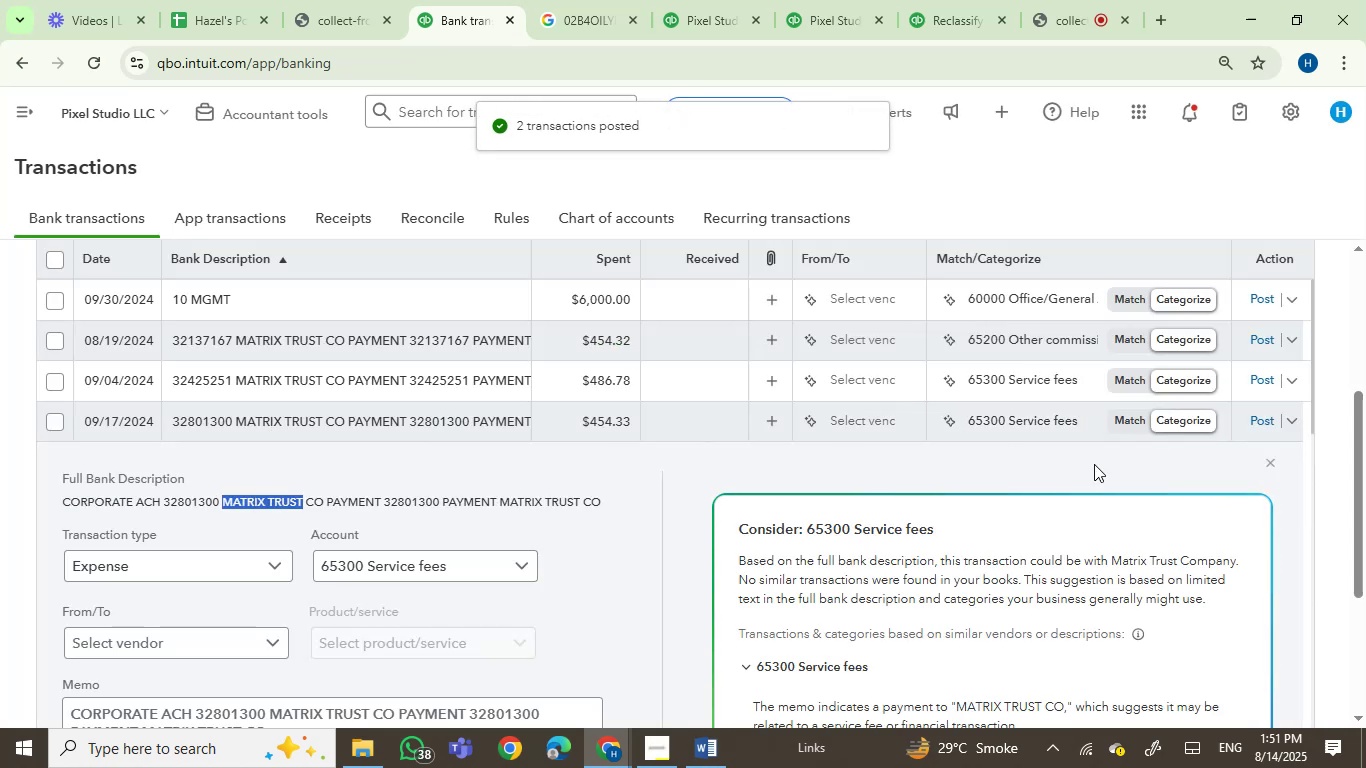 
key(Control+C)
 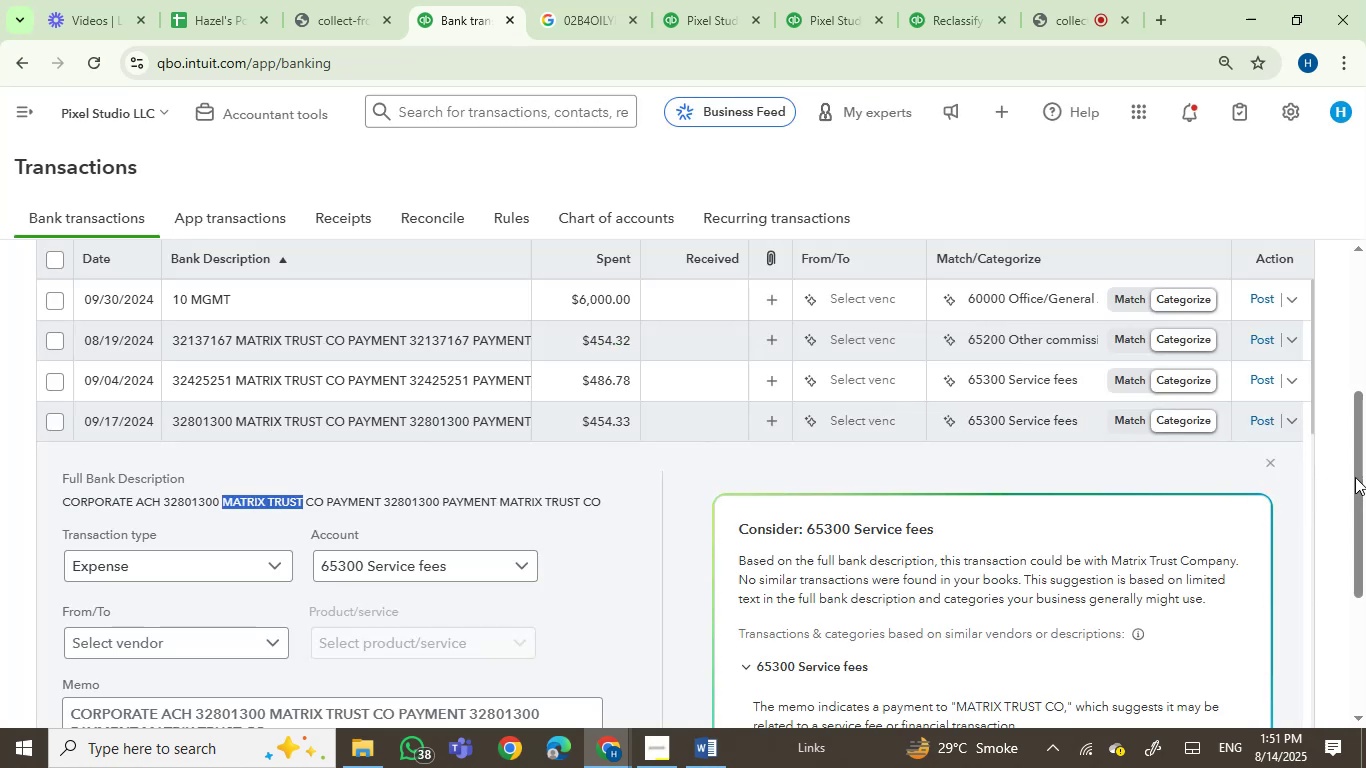 
left_click_drag(start_coordinate=[1365, 475], to_coordinate=[1360, 348])
 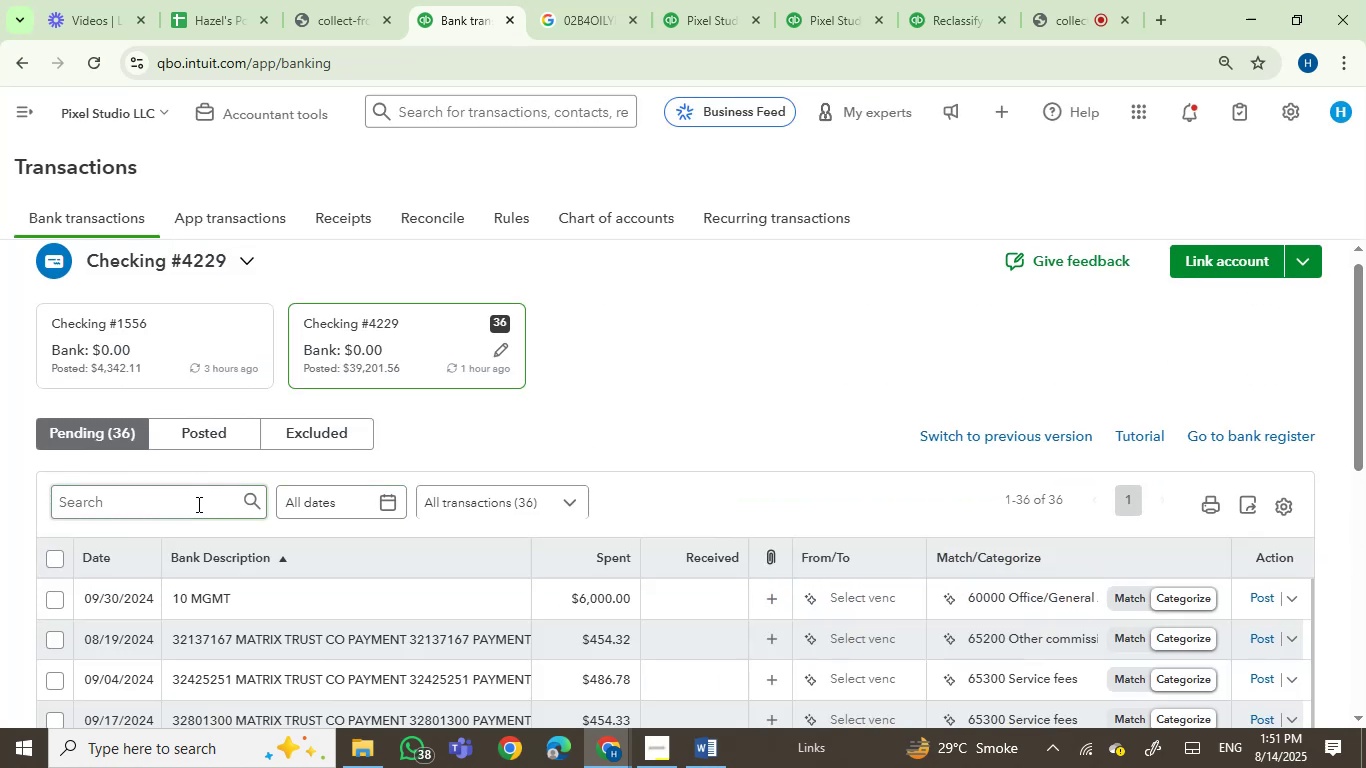 
left_click([197, 504])
 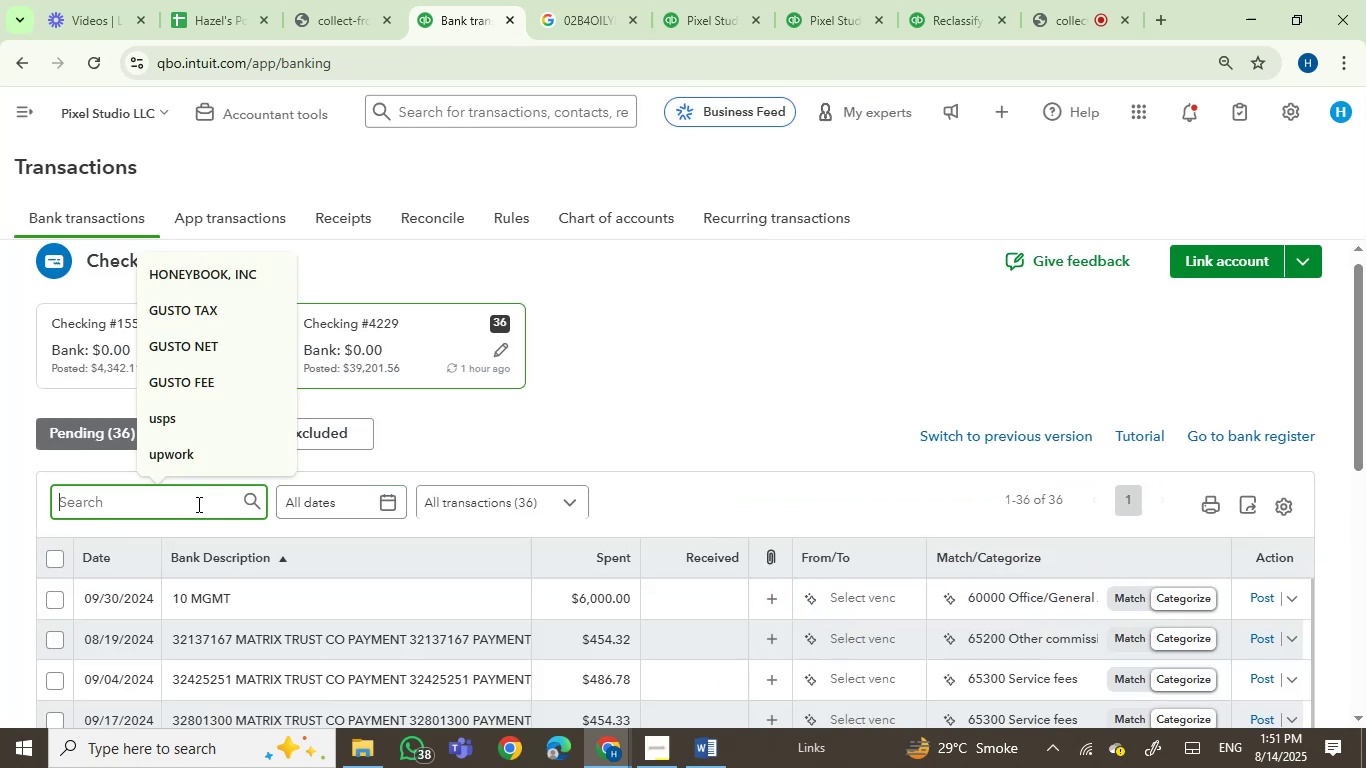 
key(Control+V)
 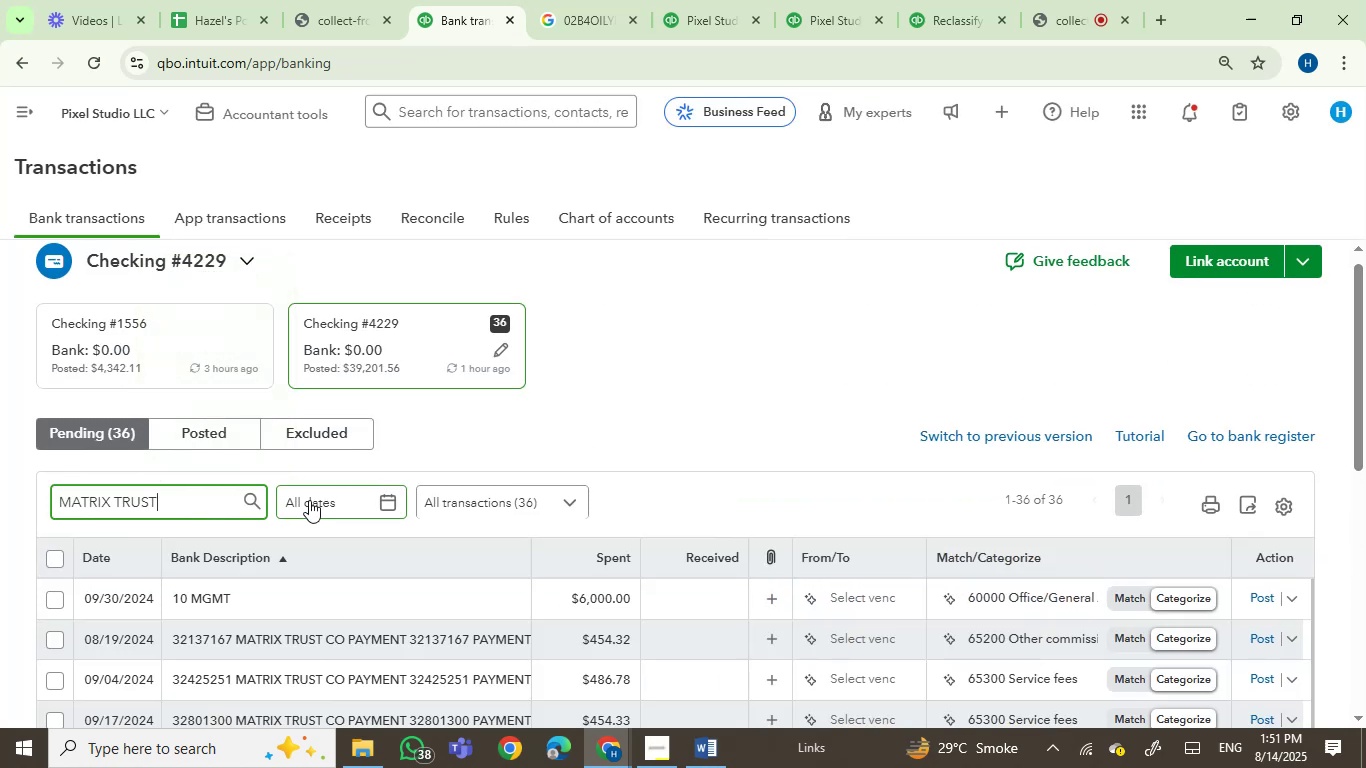 
key(Enter)
 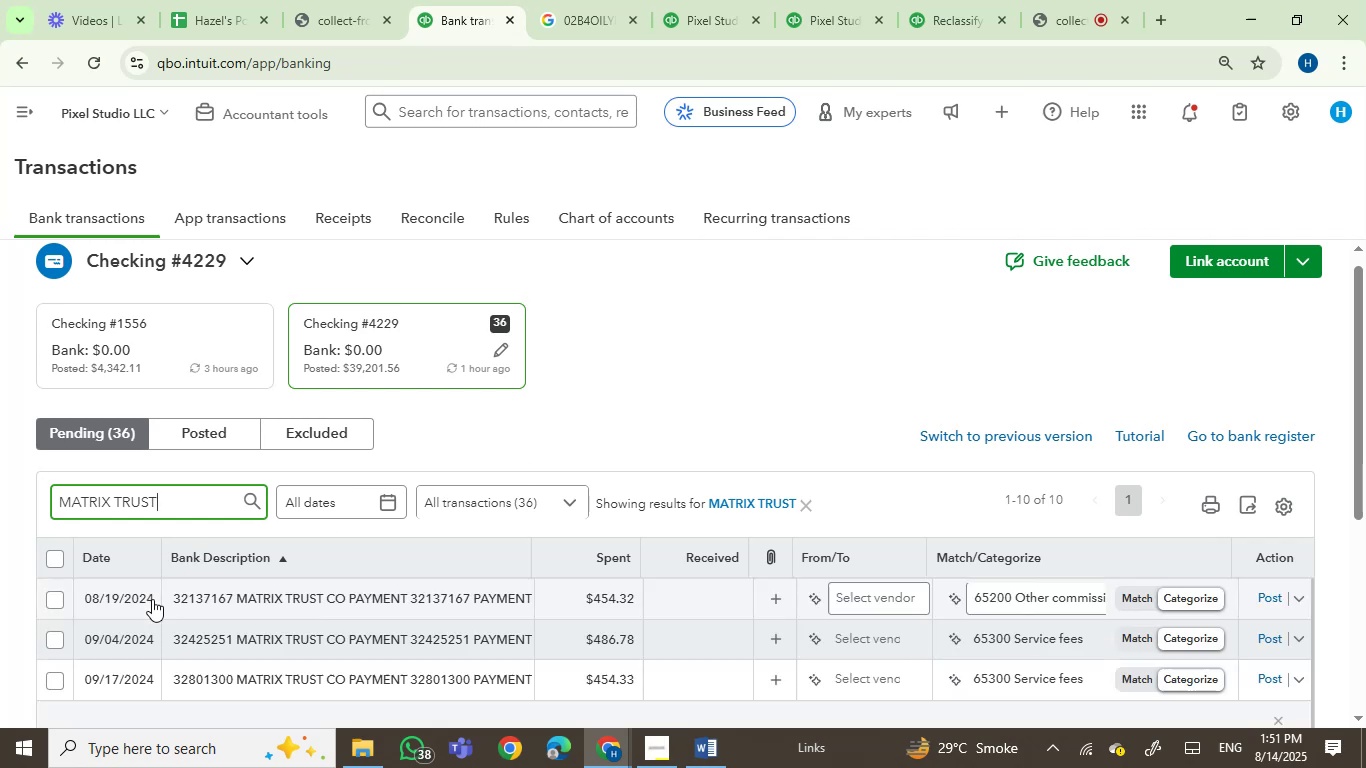 
left_click([54, 560])
 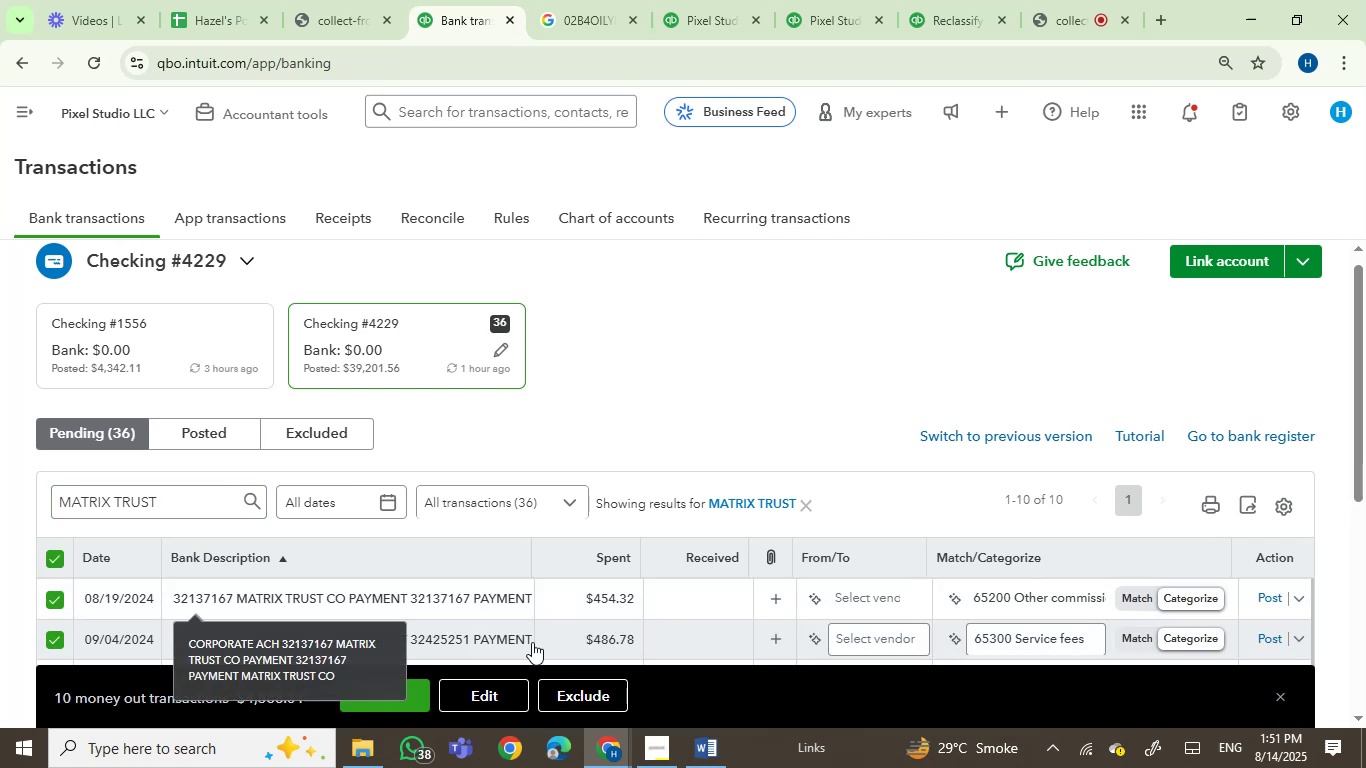 
scroll: coordinate [641, 455], scroll_direction: down, amount: 4.0
 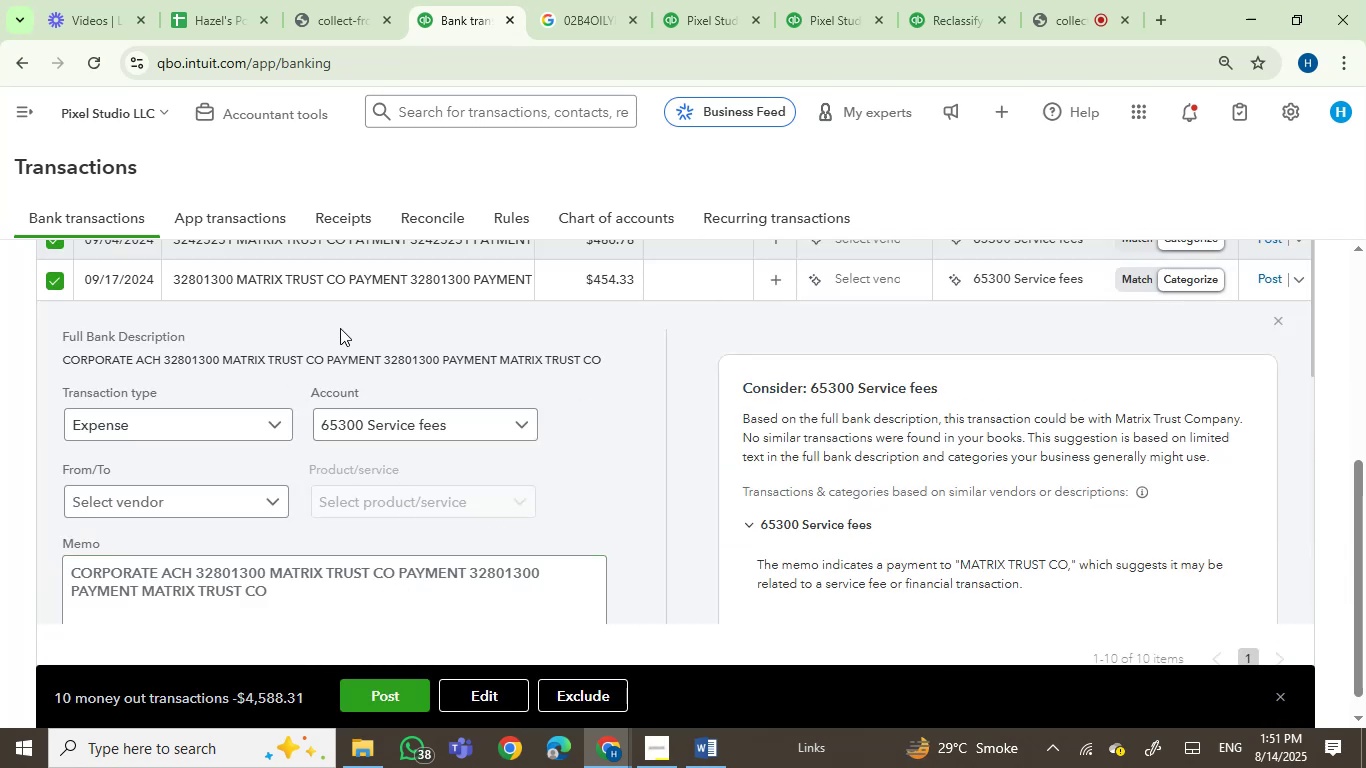 
left_click([242, 362])
 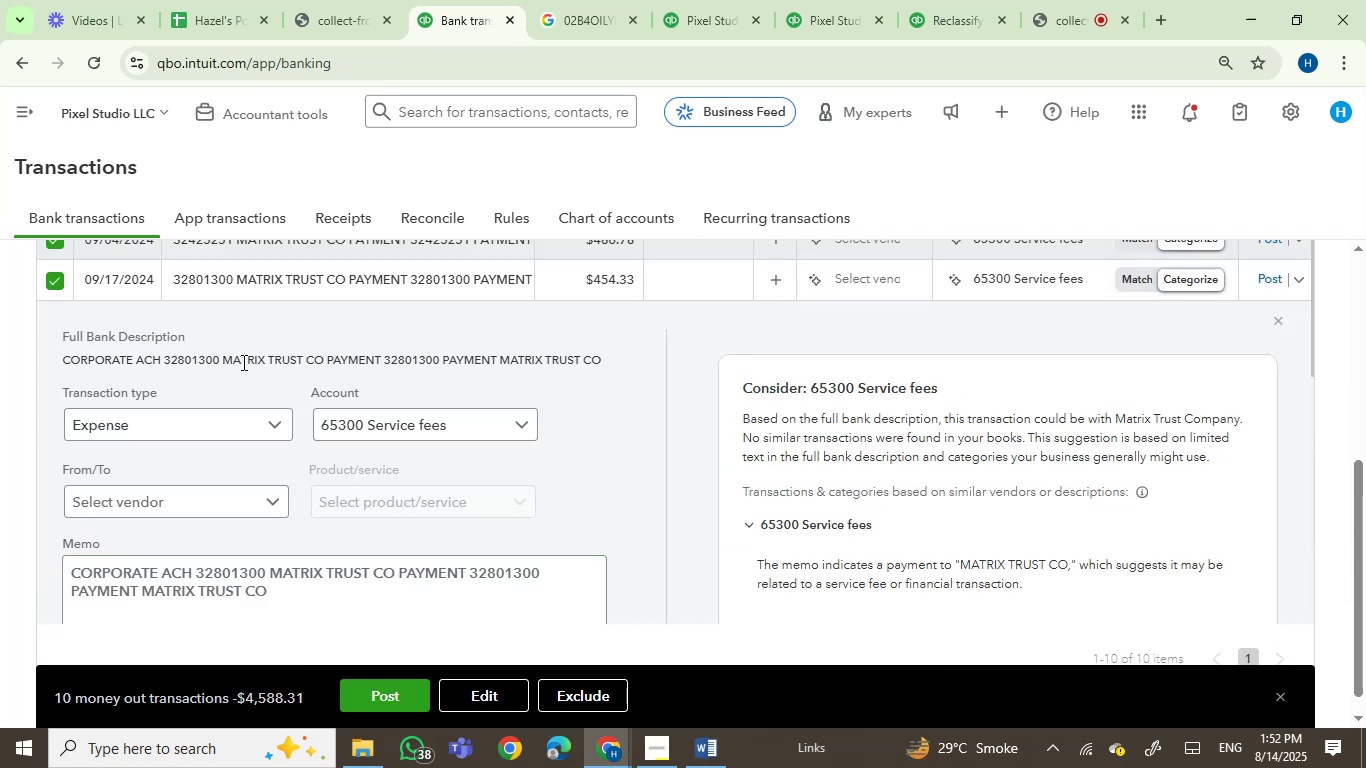 
left_click_drag(start_coordinate=[242, 362], to_coordinate=[363, 363])
 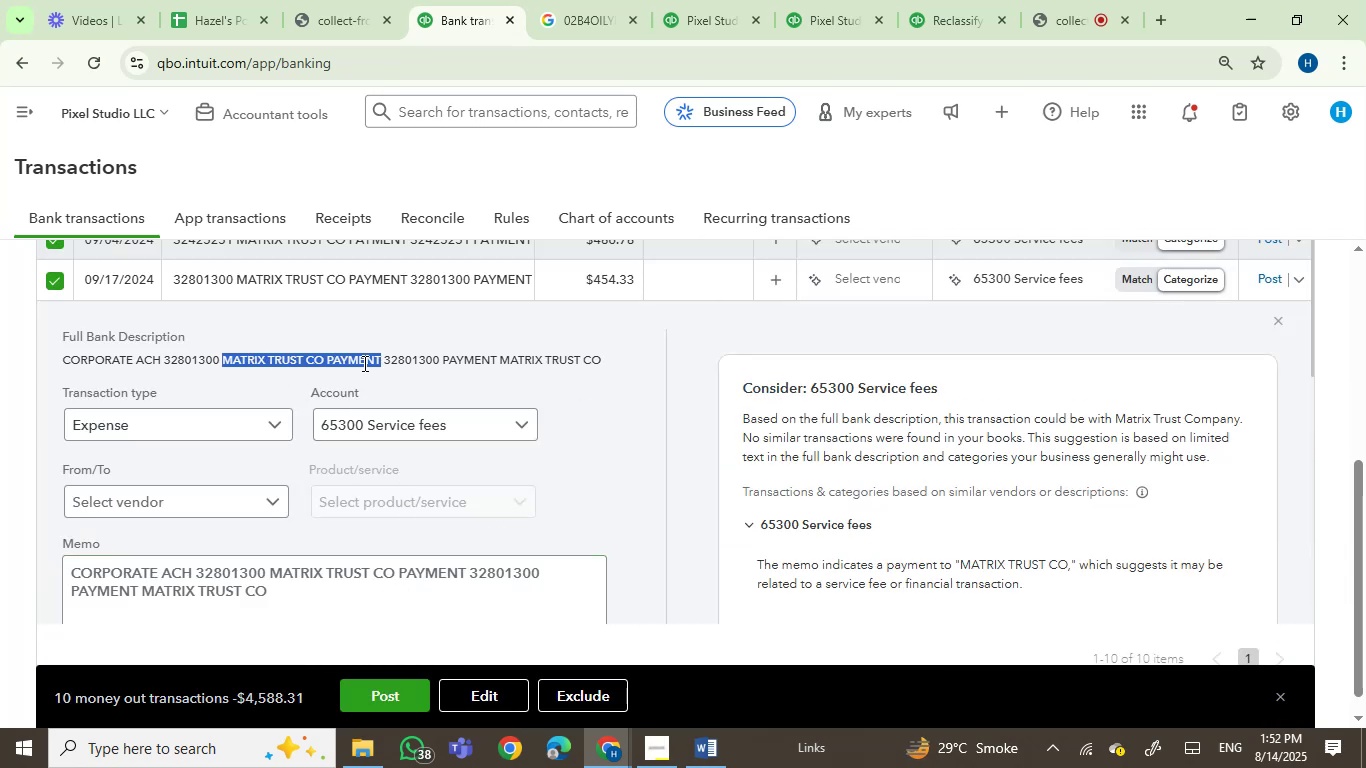 
key(Control+C)
 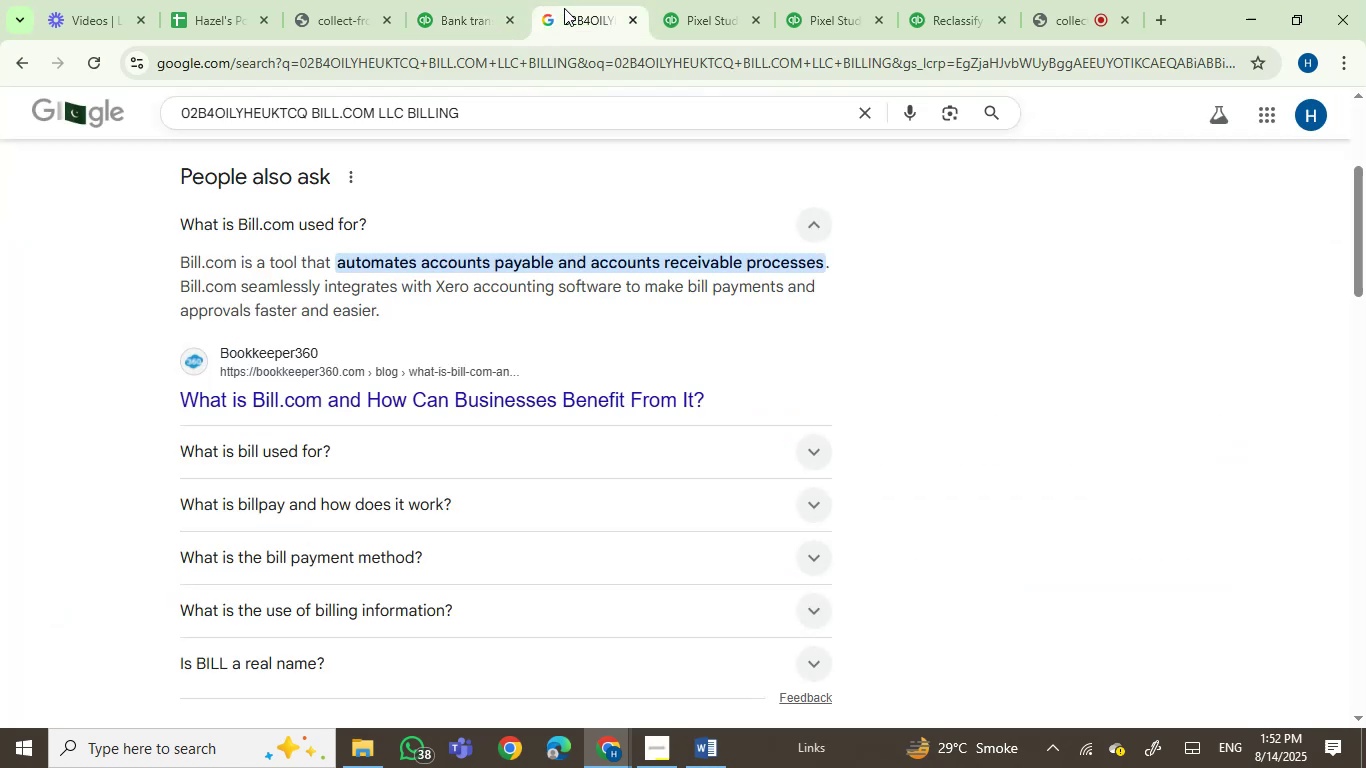 
key(Control+ControlLeft)
 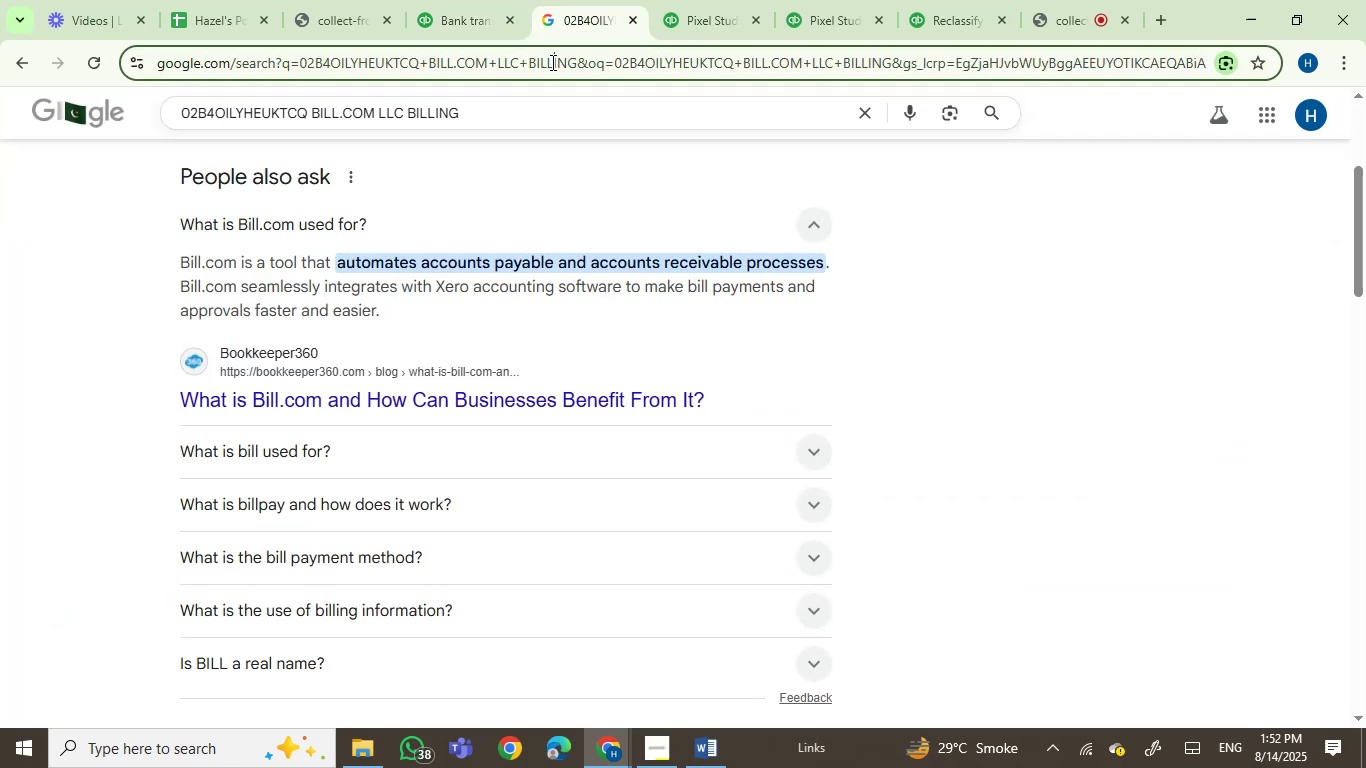 
double_click([551, 62])
 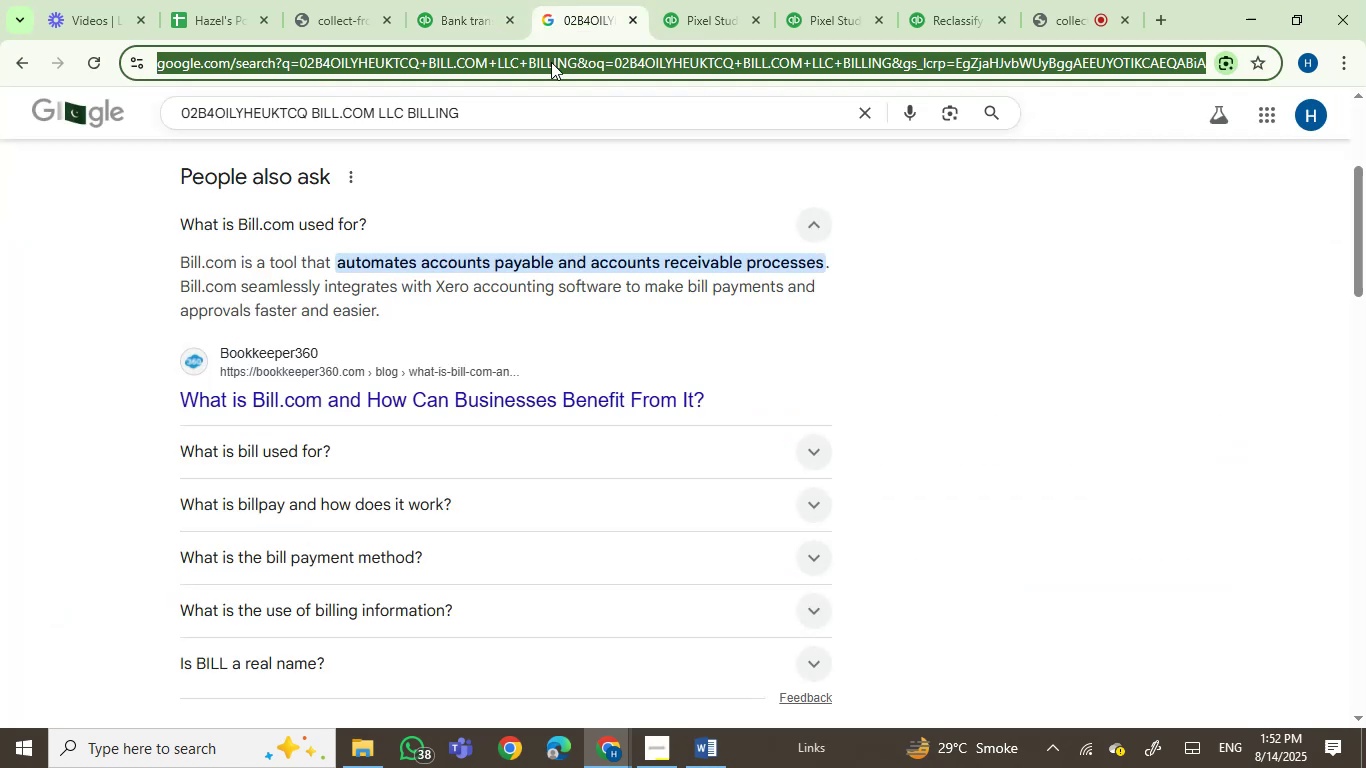 
key(Control+V)
 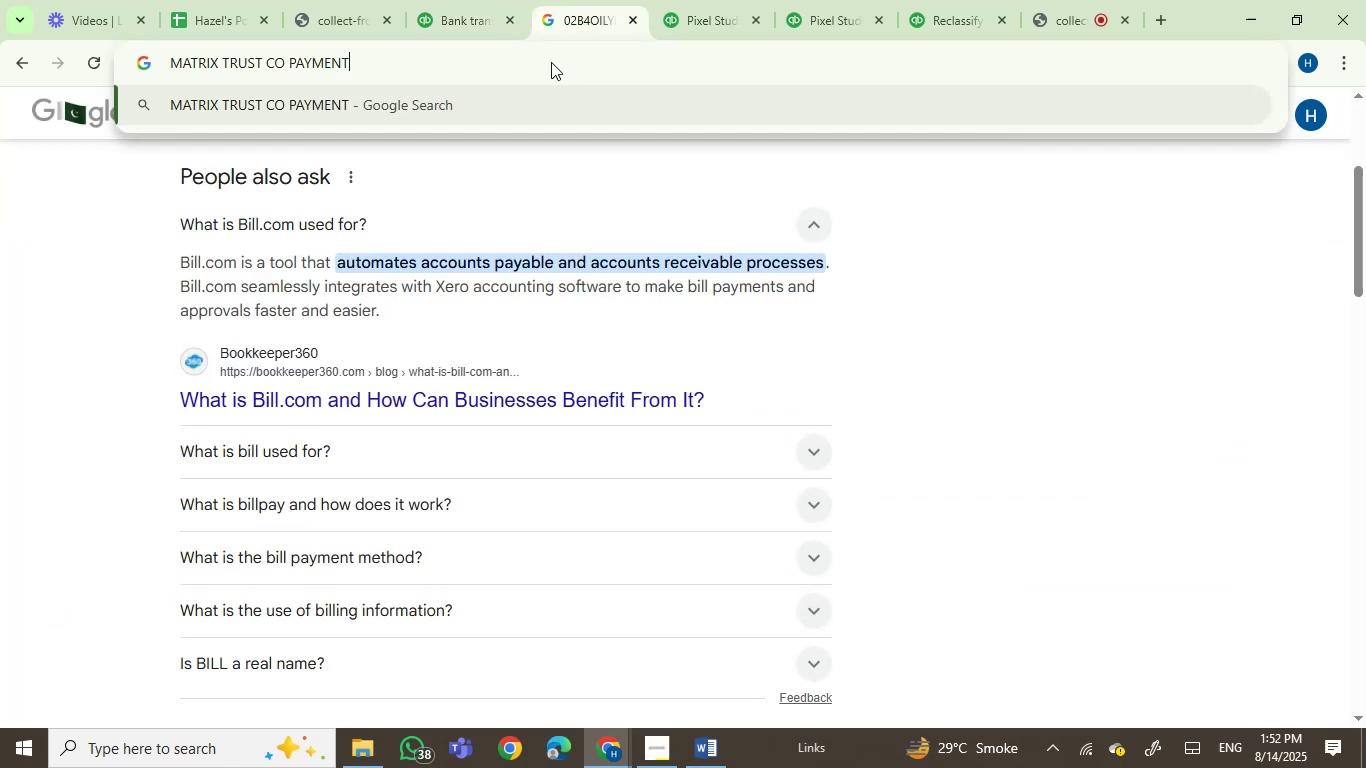 
key(Enter)
 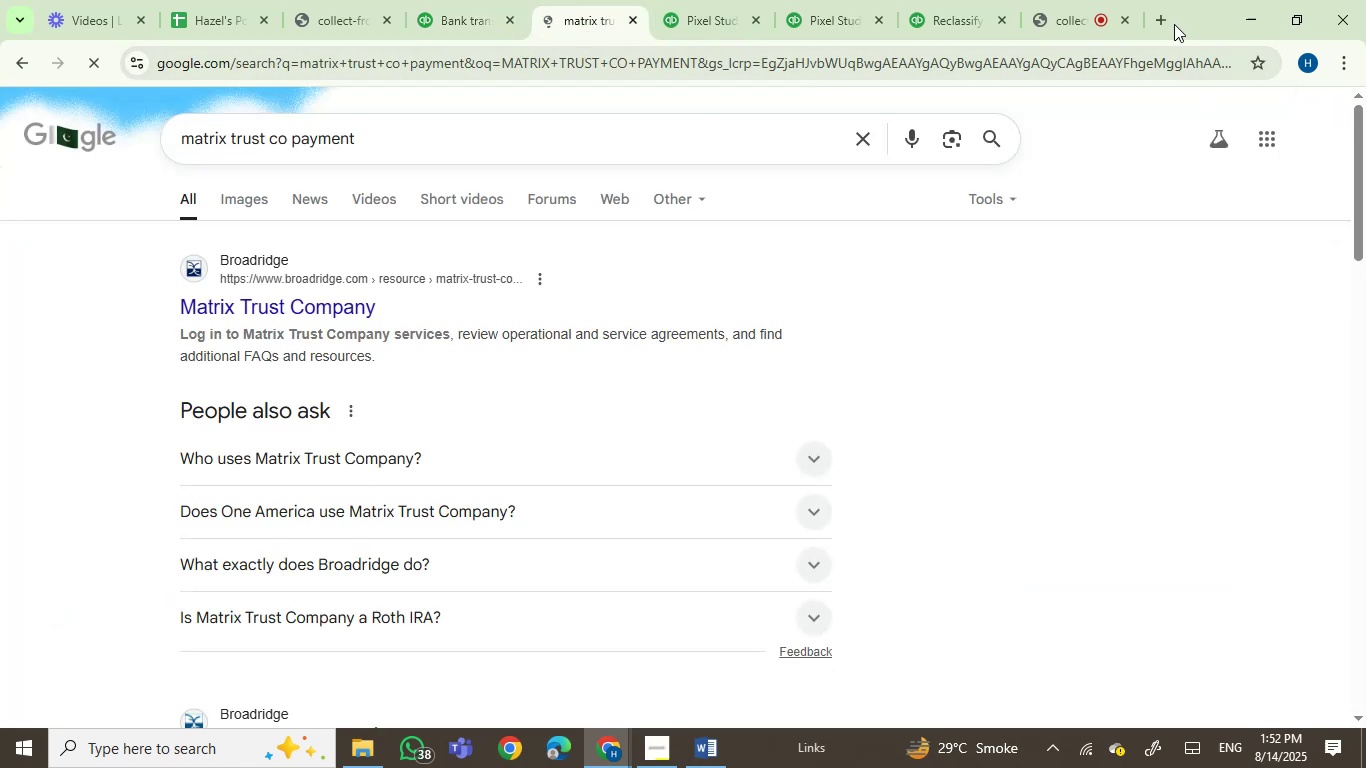 
left_click([1162, 16])
 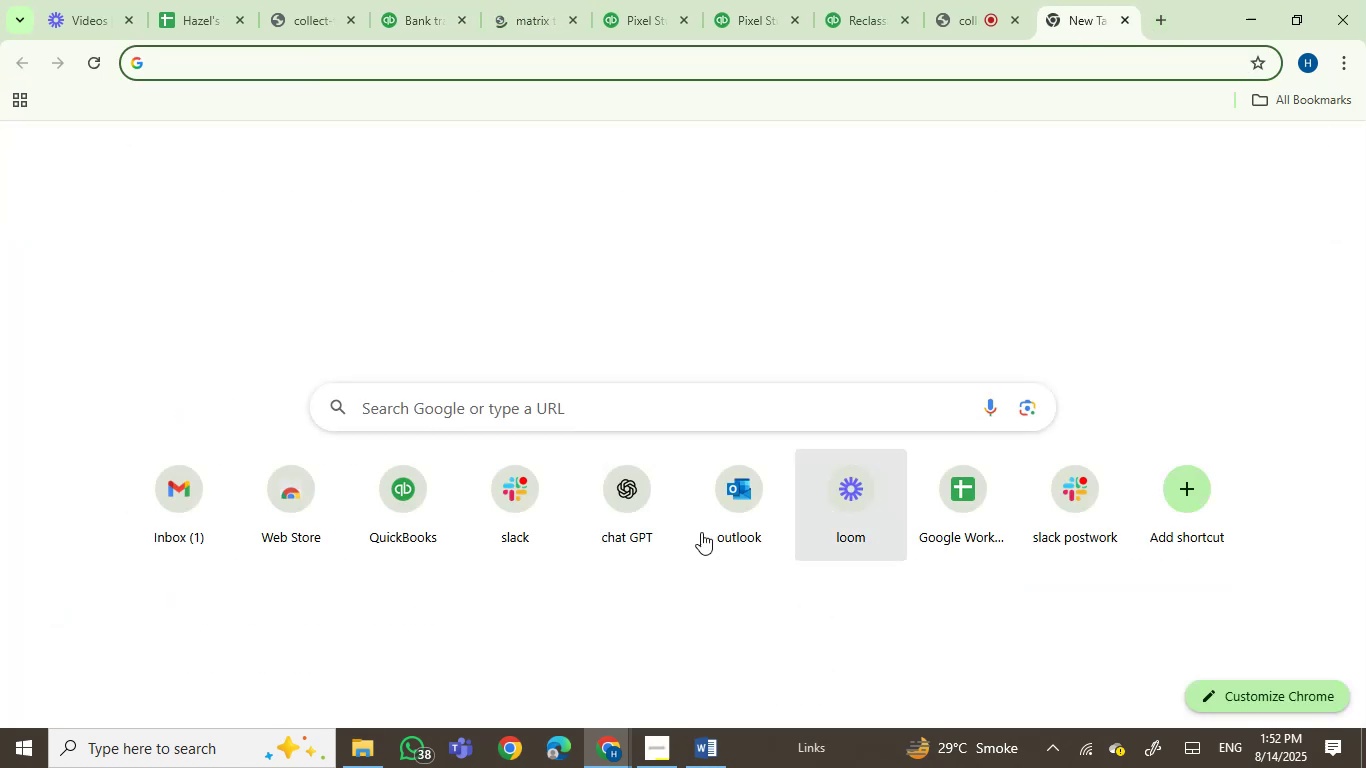 
left_click([610, 481])
 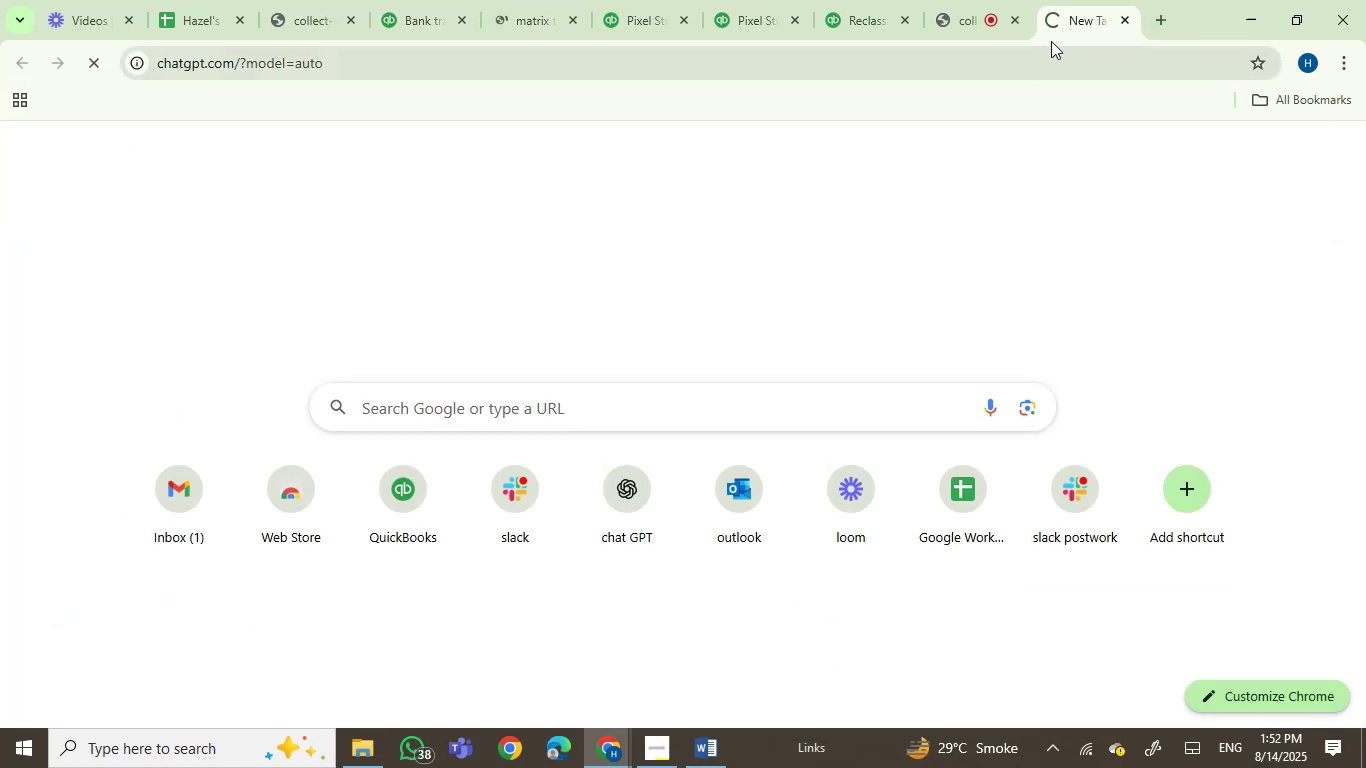 
left_click_drag(start_coordinate=[1072, 17], to_coordinate=[501, 16])
 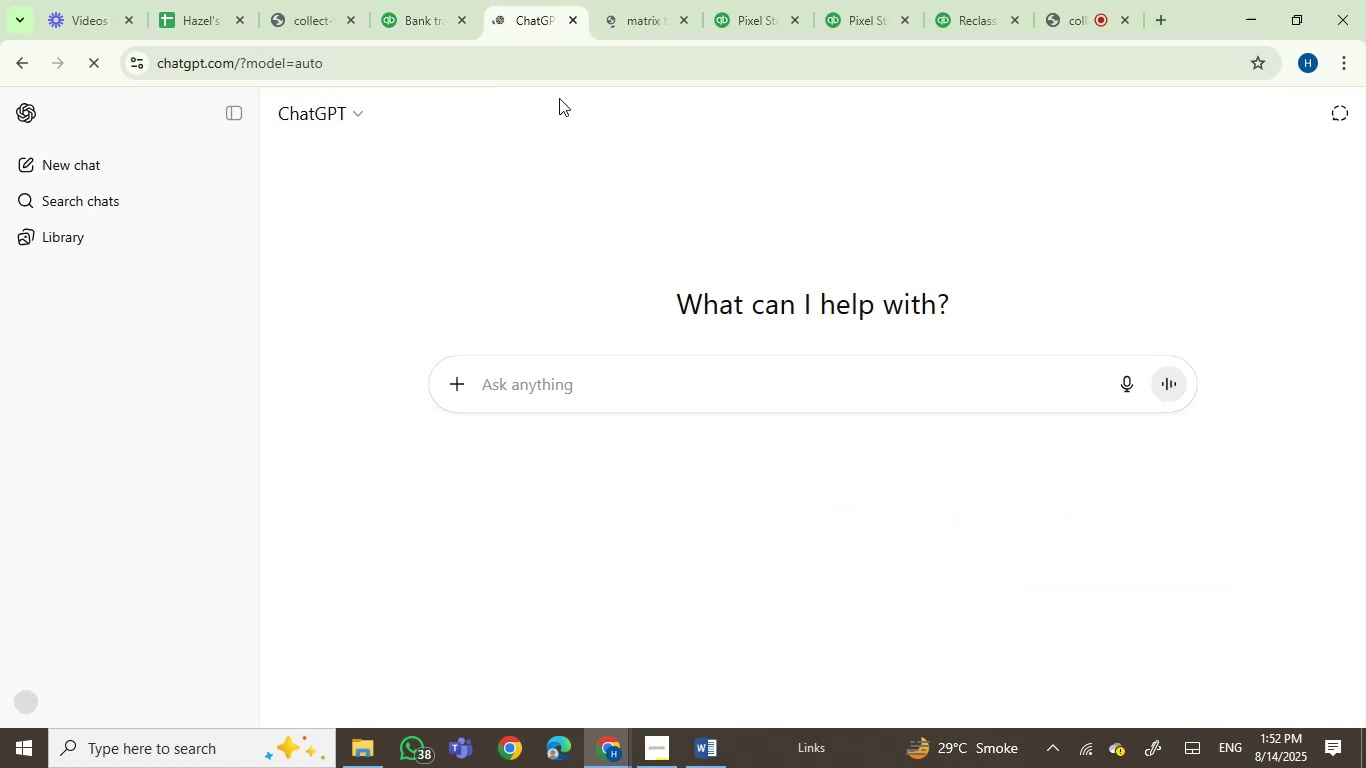 
left_click_drag(start_coordinate=[637, 0], to_coordinate=[547, 8])
 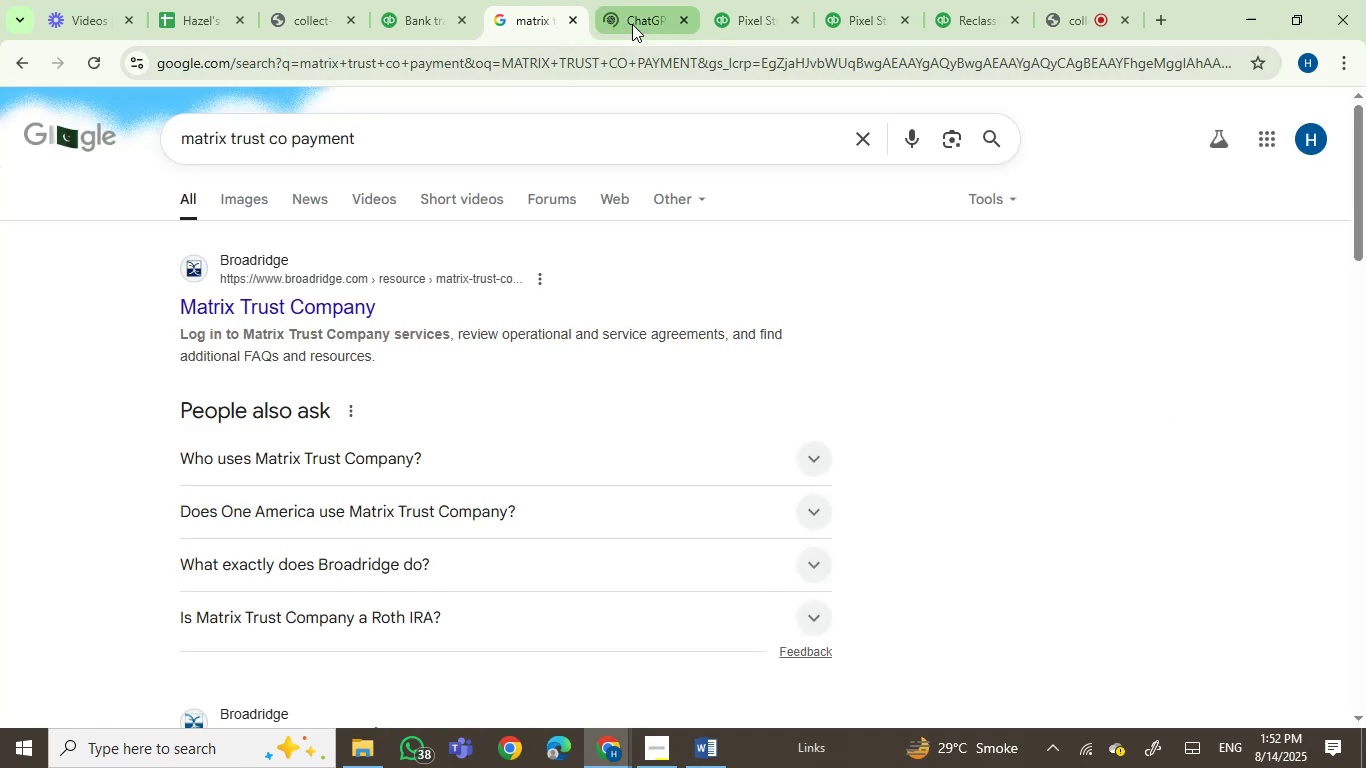 
left_click([633, 20])
 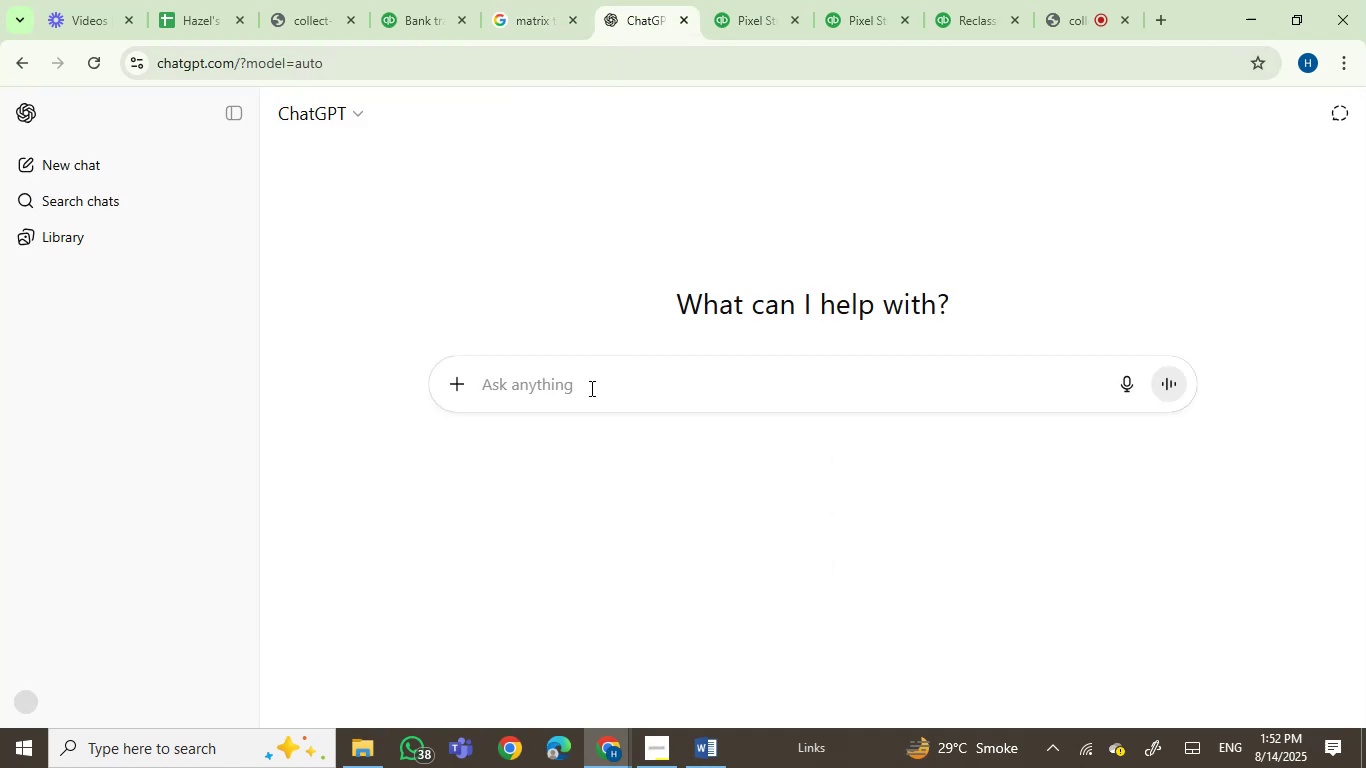 
key(Control+V)
 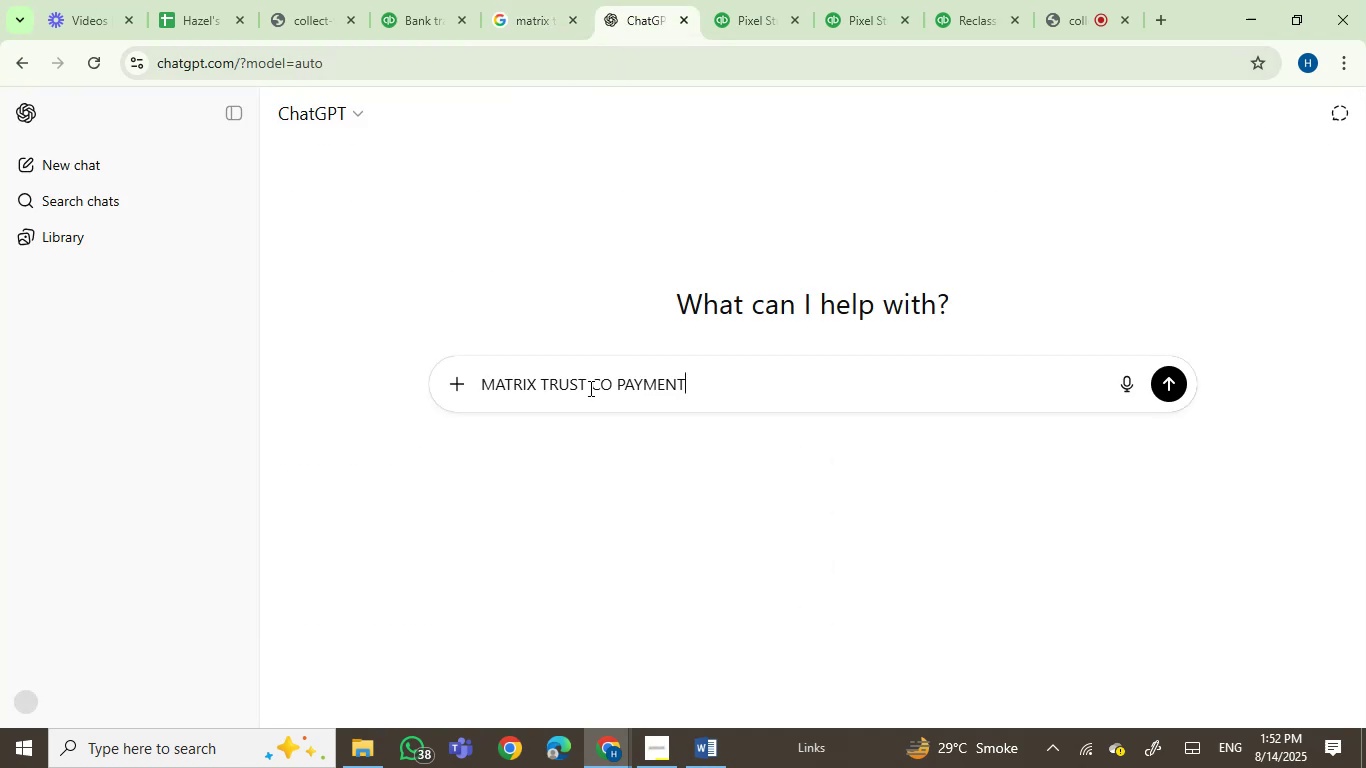 
key(Enter)
 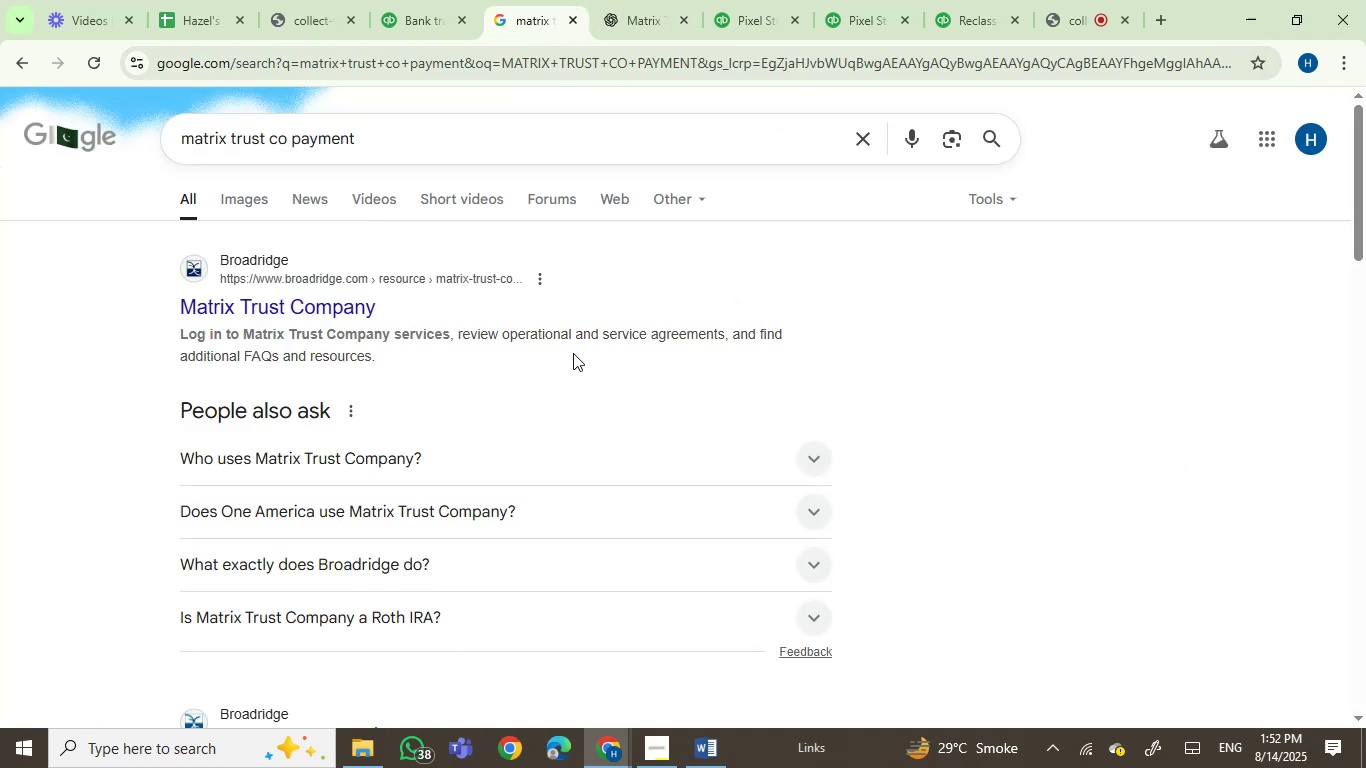 
wait(6.75)
 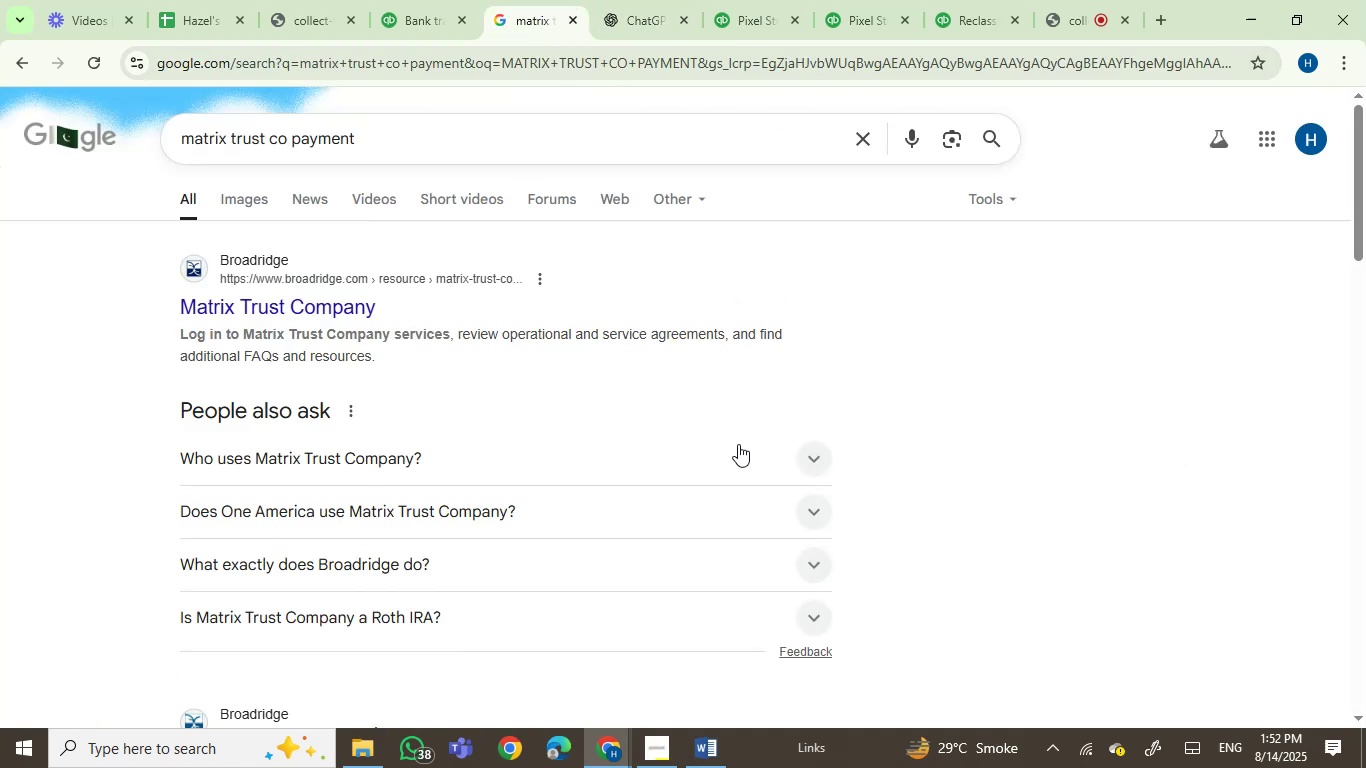 
scroll: coordinate [482, 432], scroll_direction: down, amount: 1.0
 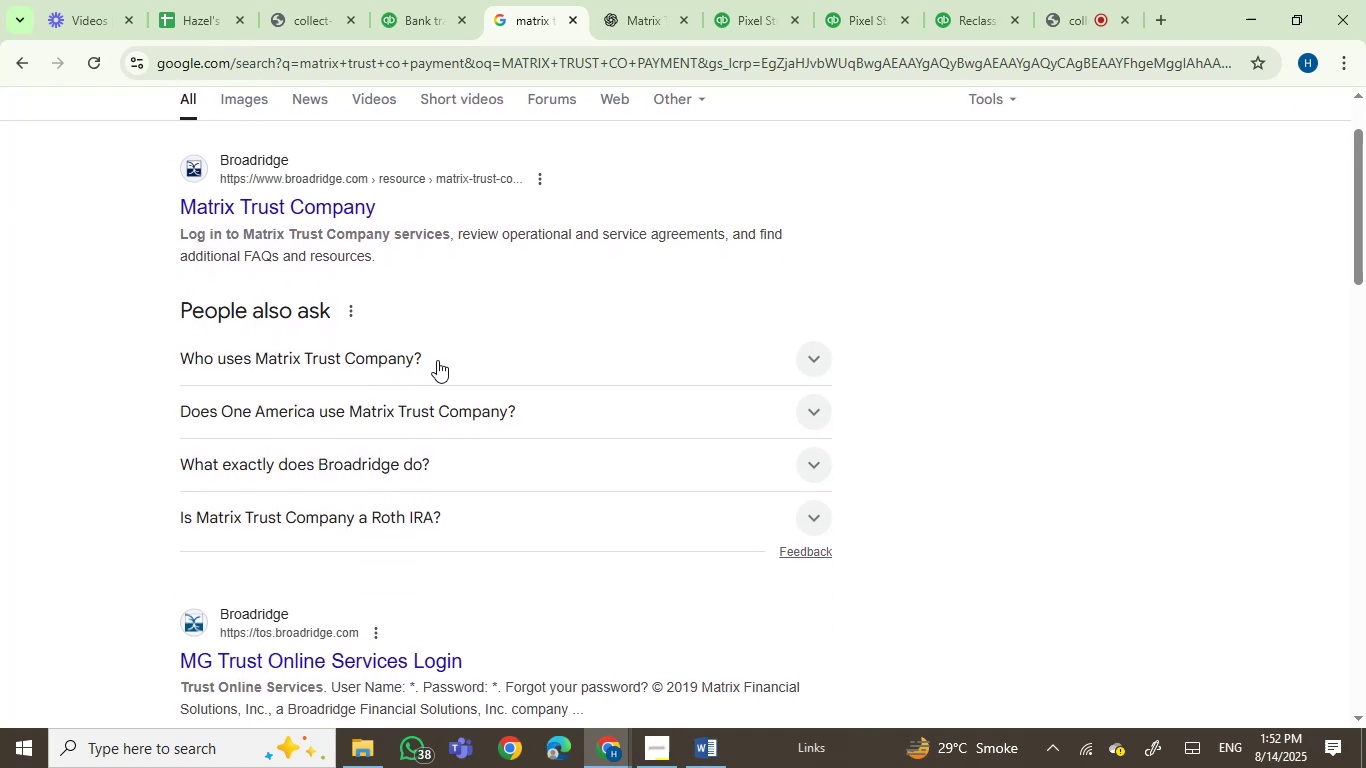 
left_click([437, 362])
 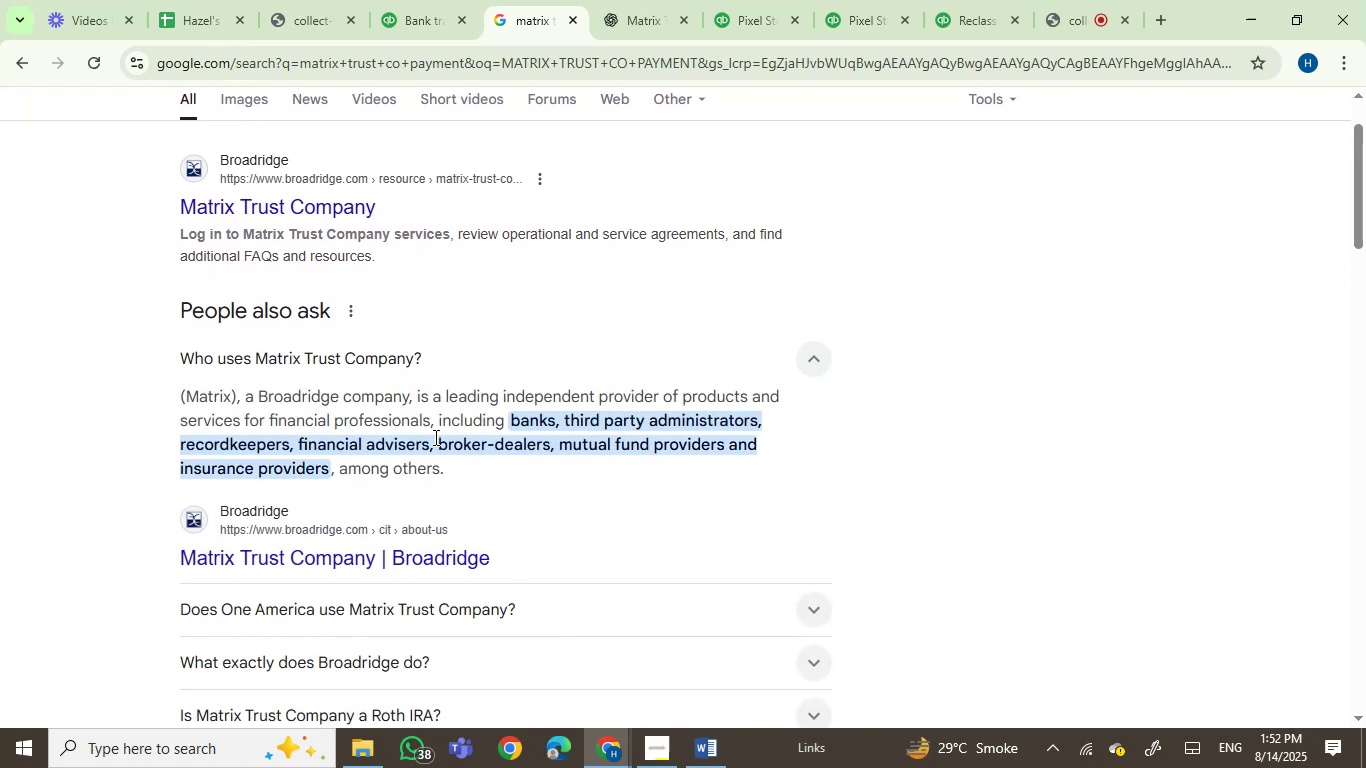 
wait(6.97)
 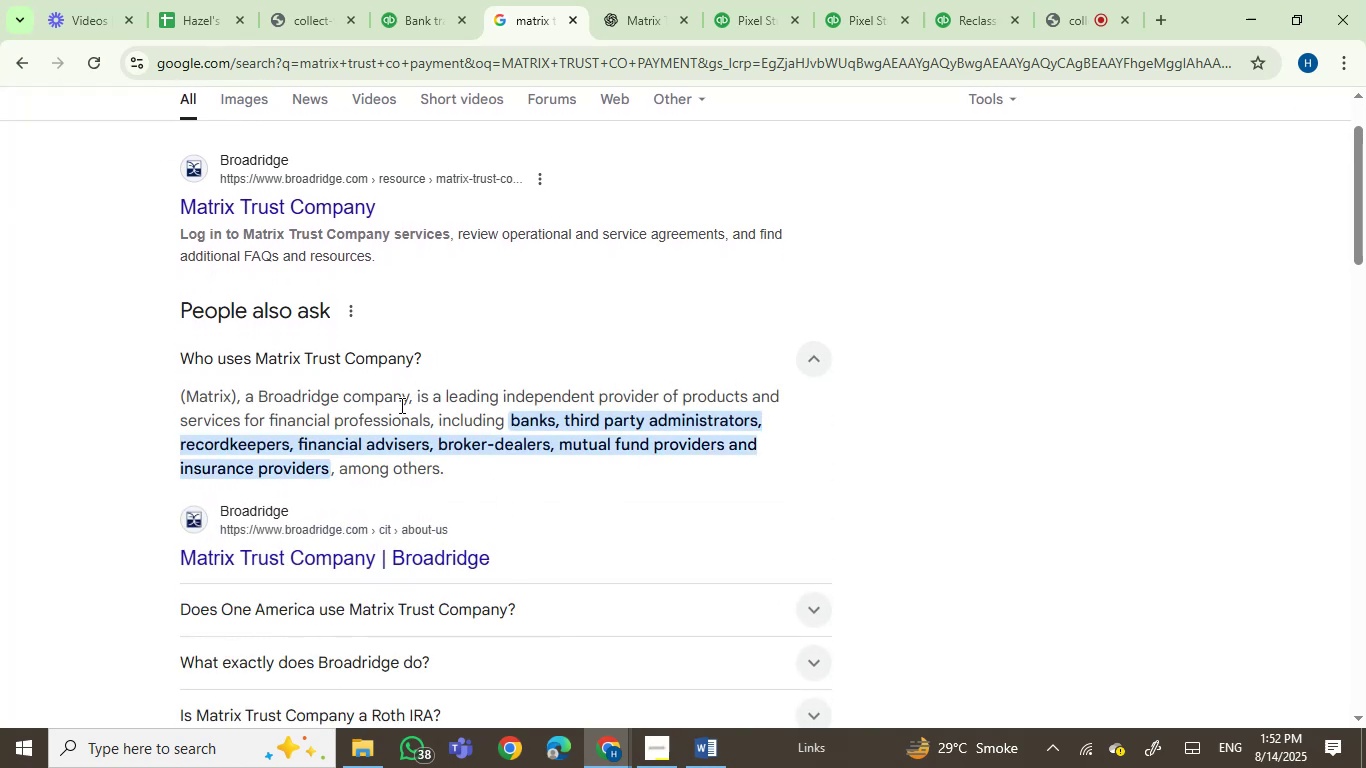 
scroll: coordinate [483, 393], scroll_direction: down, amount: 5.0
 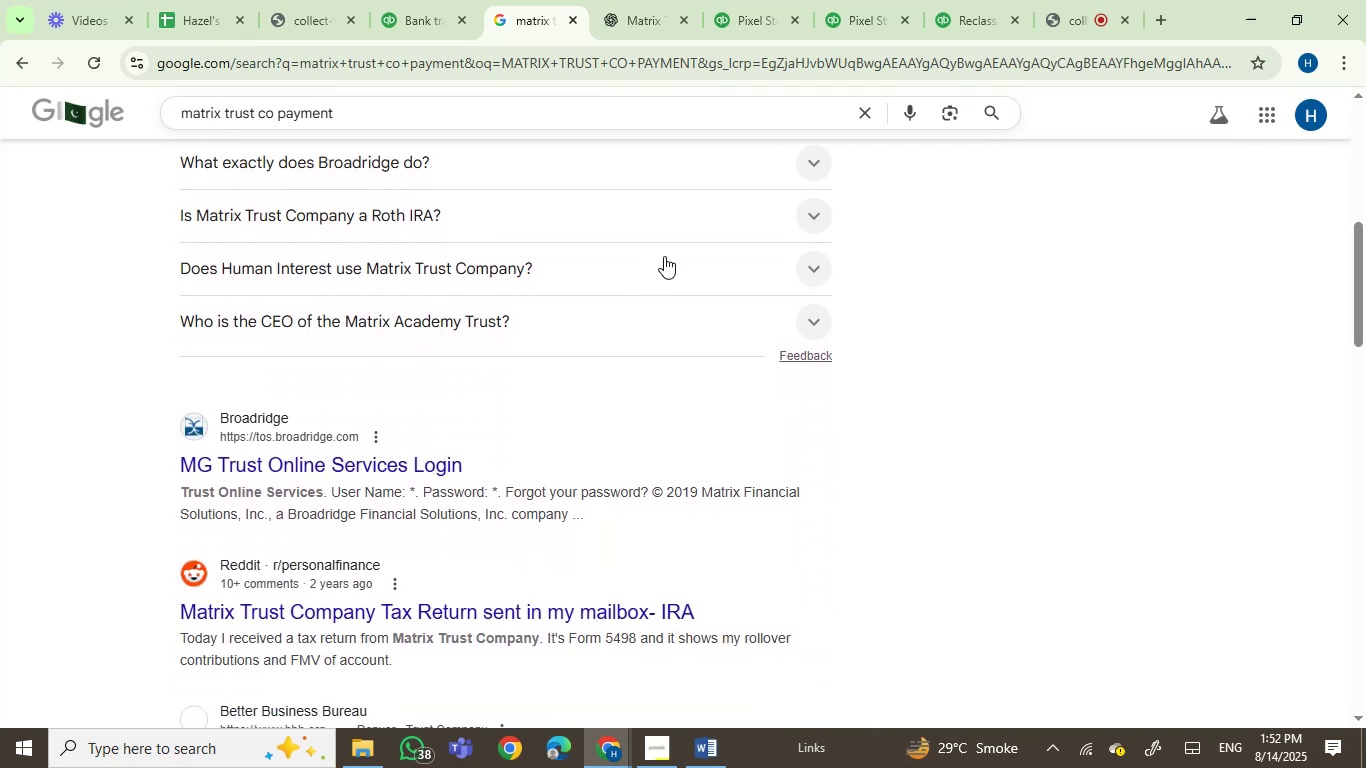 
scroll: coordinate [664, 256], scroll_direction: up, amount: 1.0
 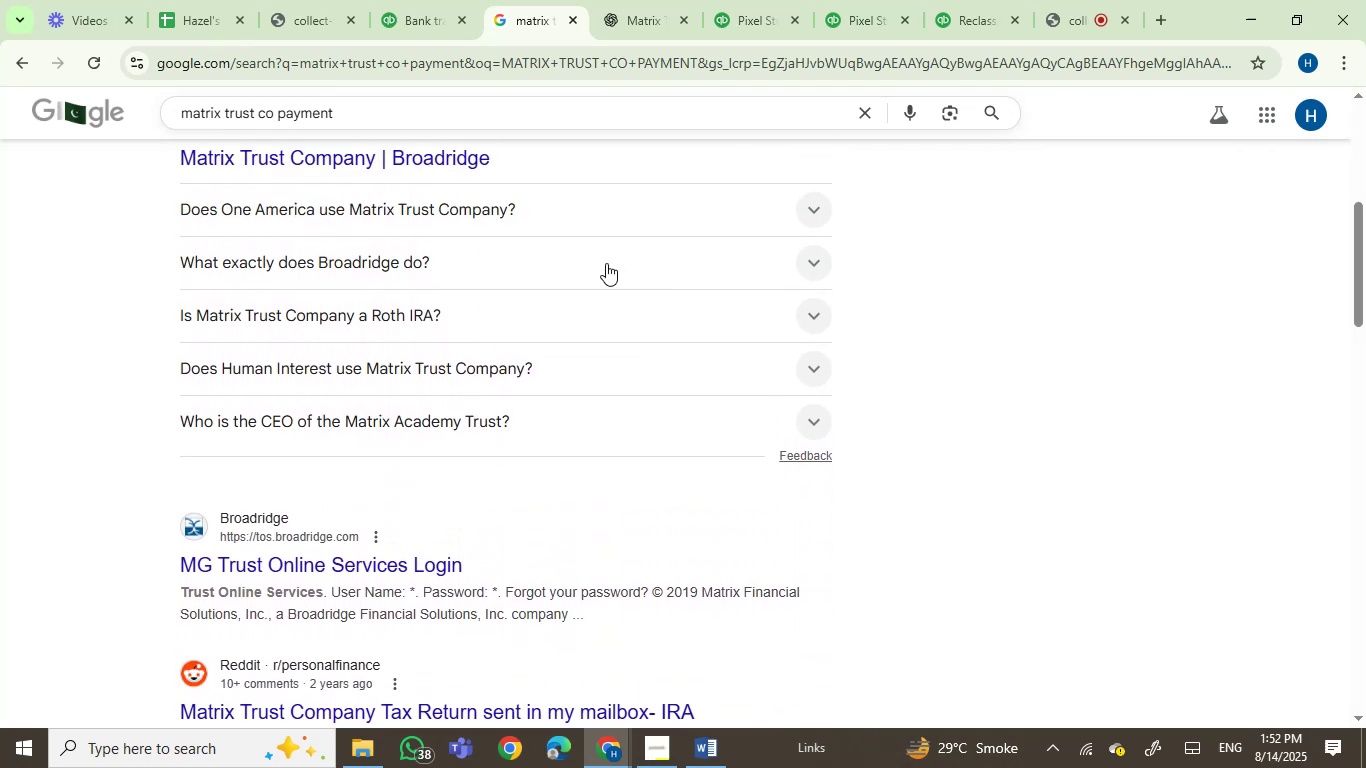 
left_click([552, 313])
 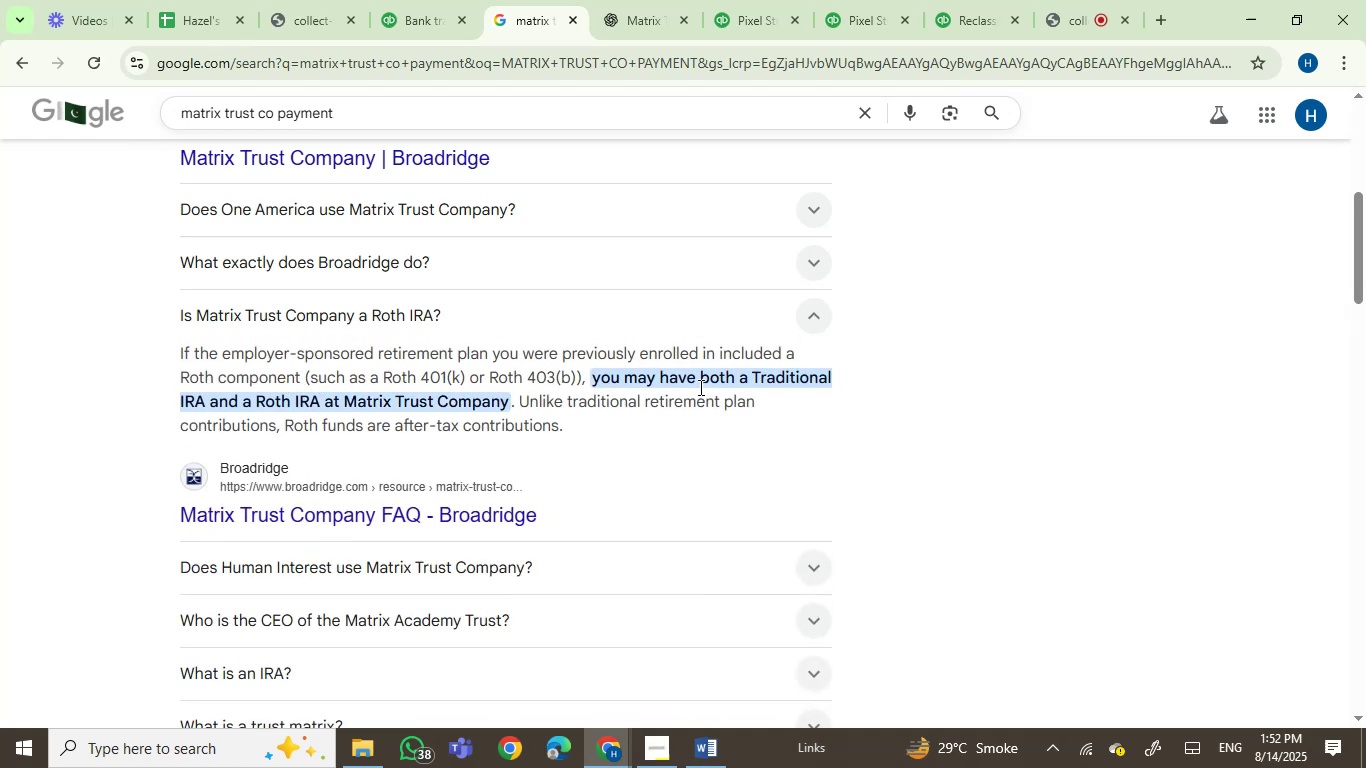 
wait(13.83)
 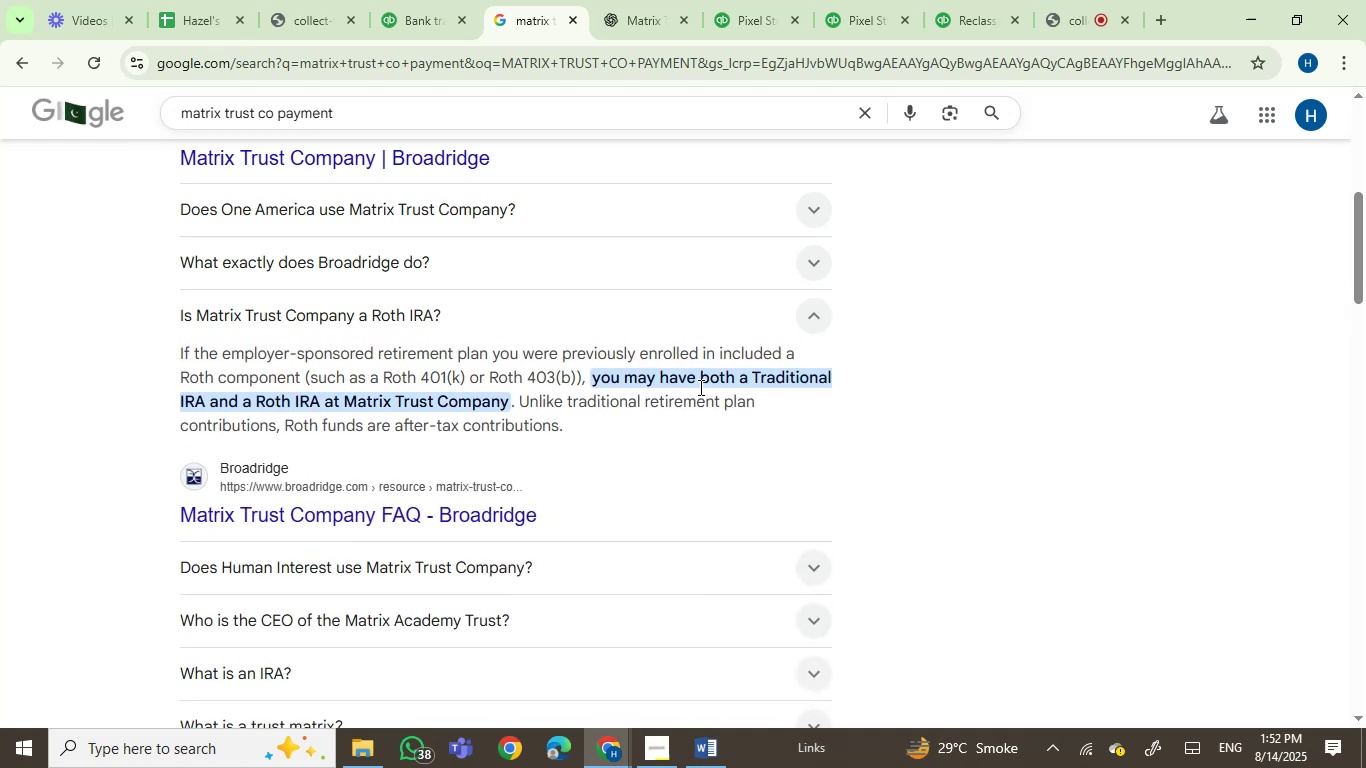 
left_click([618, 1])
 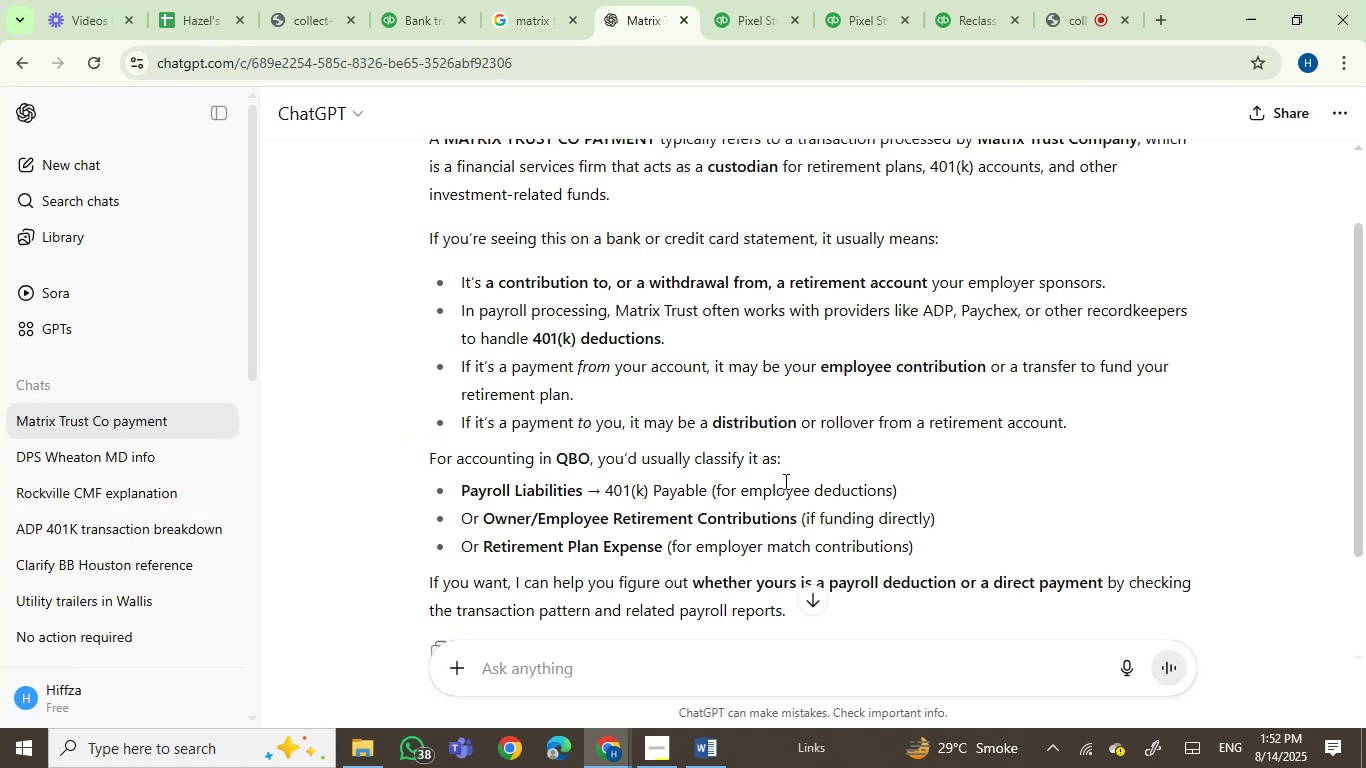 
scroll: coordinate [889, 342], scroll_direction: up, amount: 2.0
 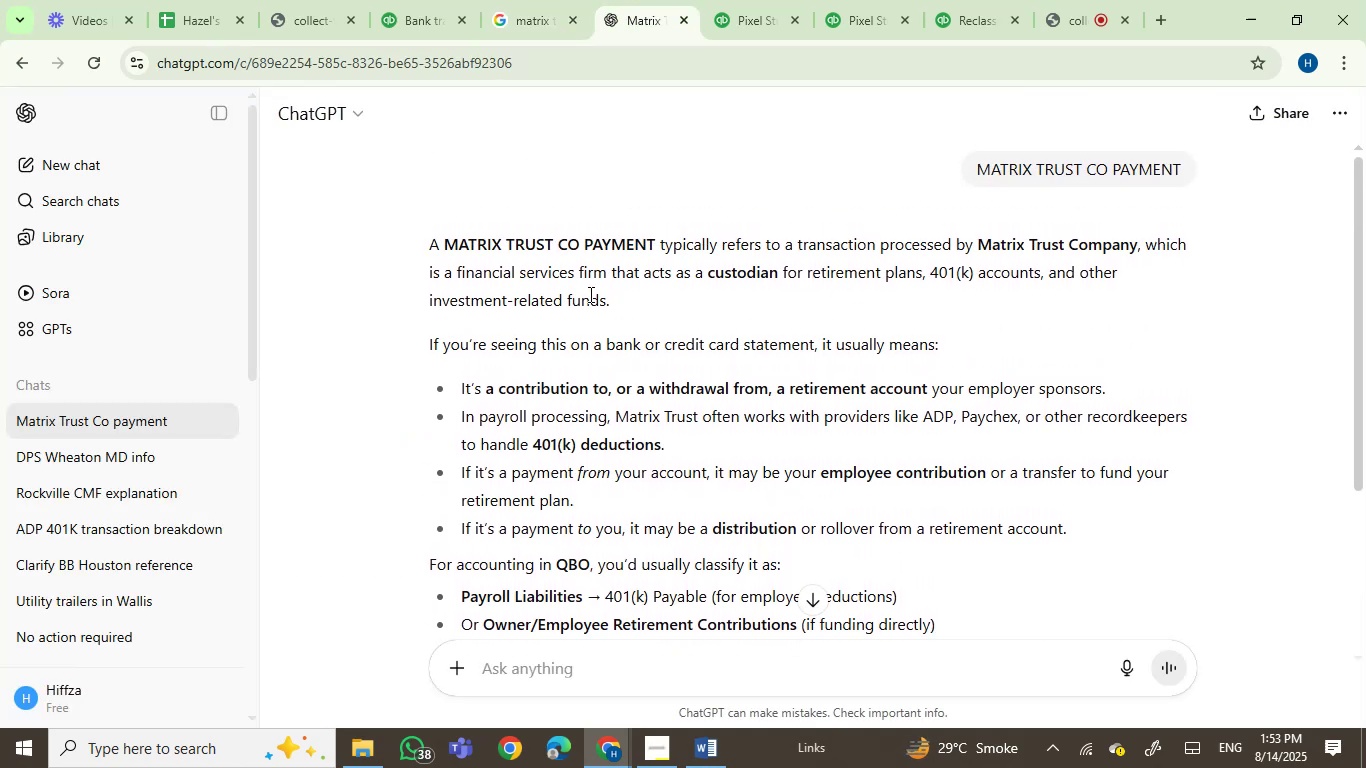 
scroll: coordinate [631, 296], scroll_direction: down, amount: 2.0
 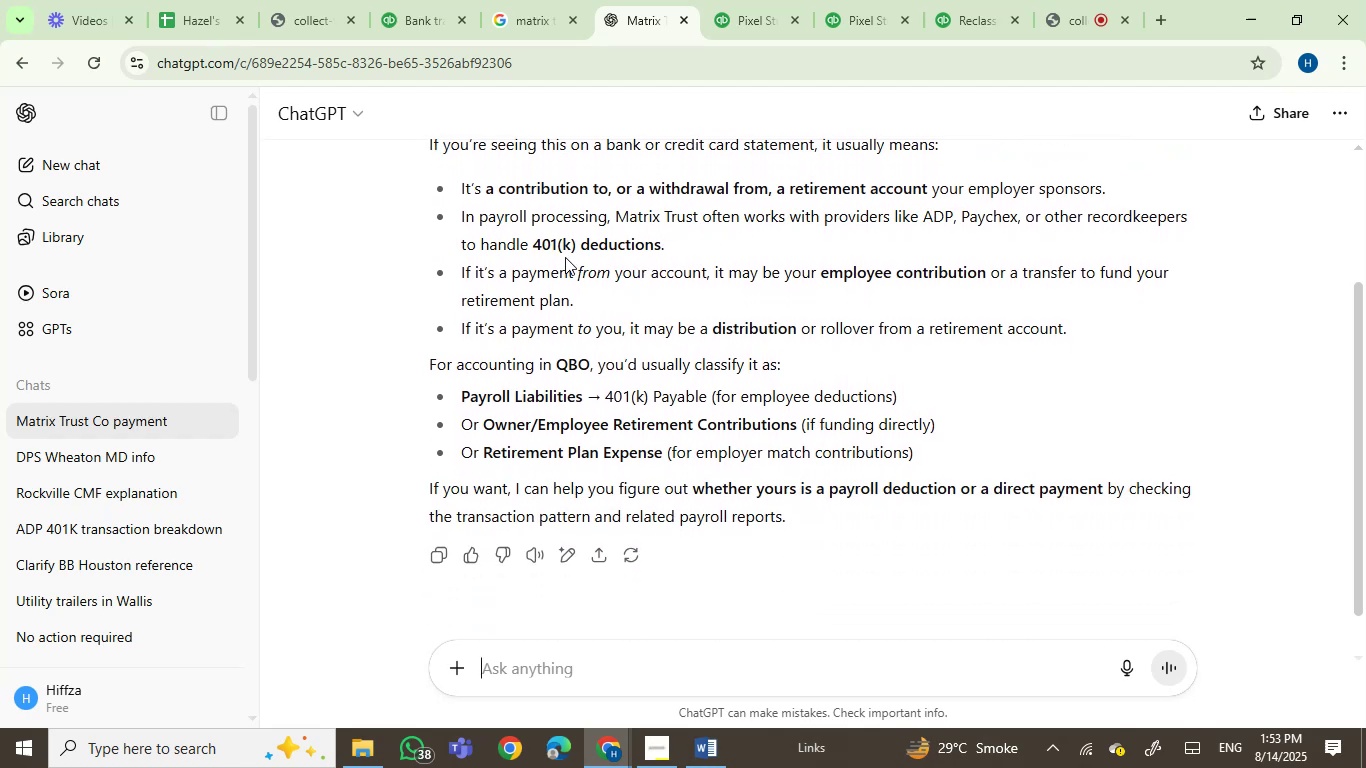 
wait(10.3)
 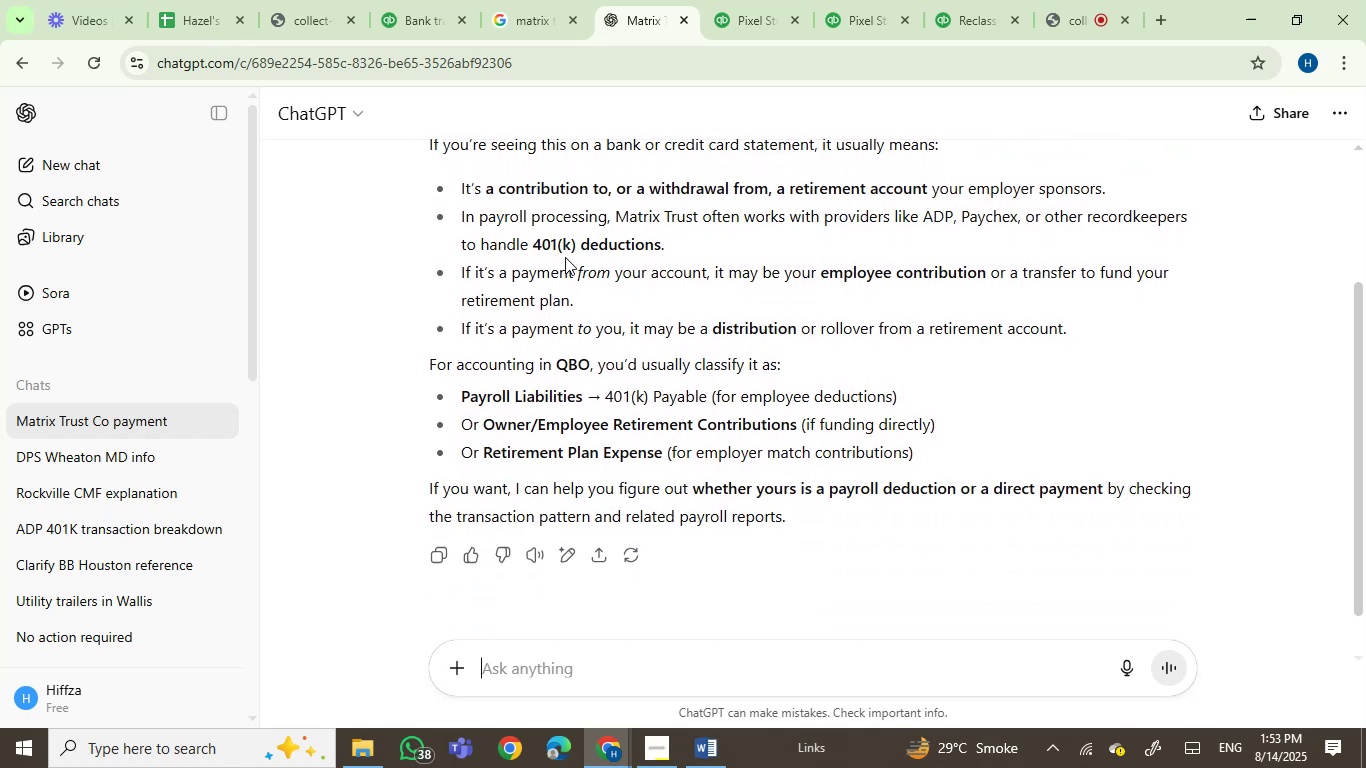 
scroll: coordinate [813, 322], scroll_direction: down, amount: 3.0
 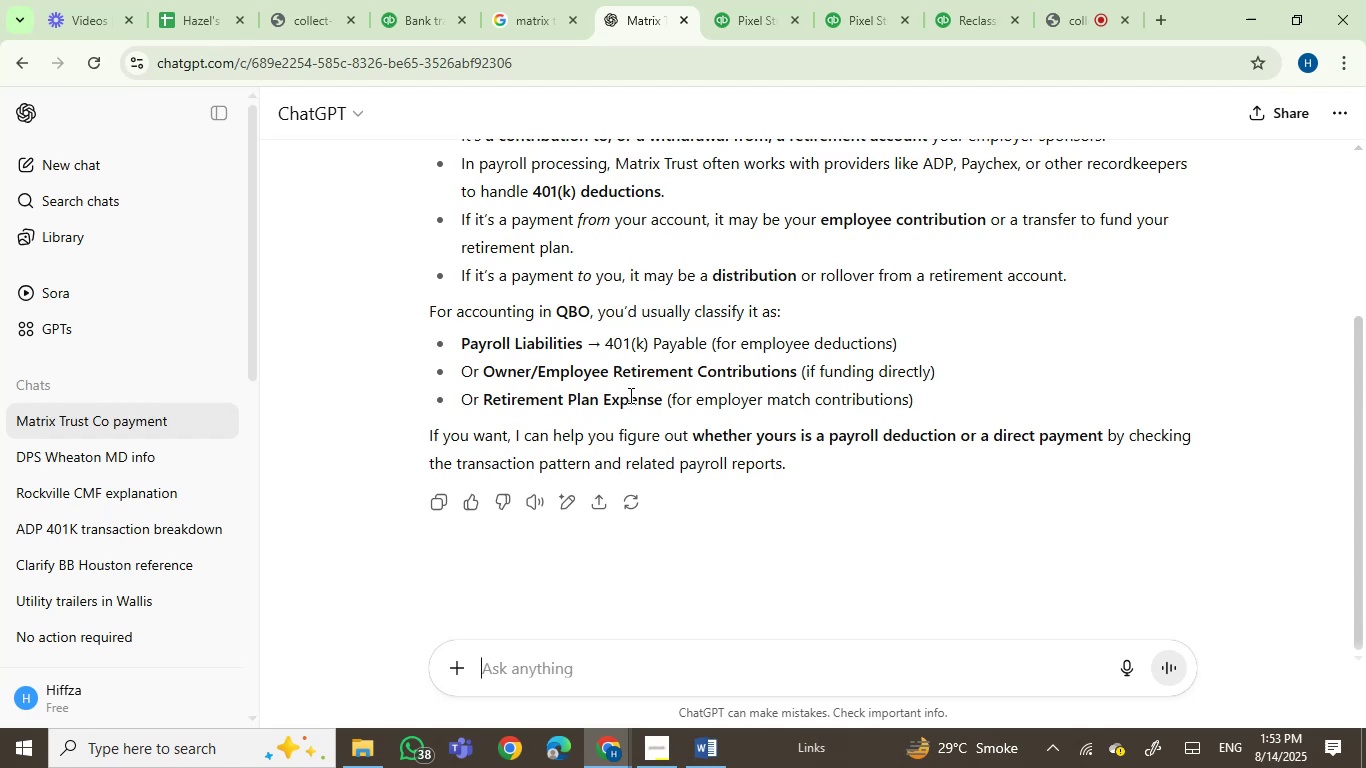 
wait(13.3)
 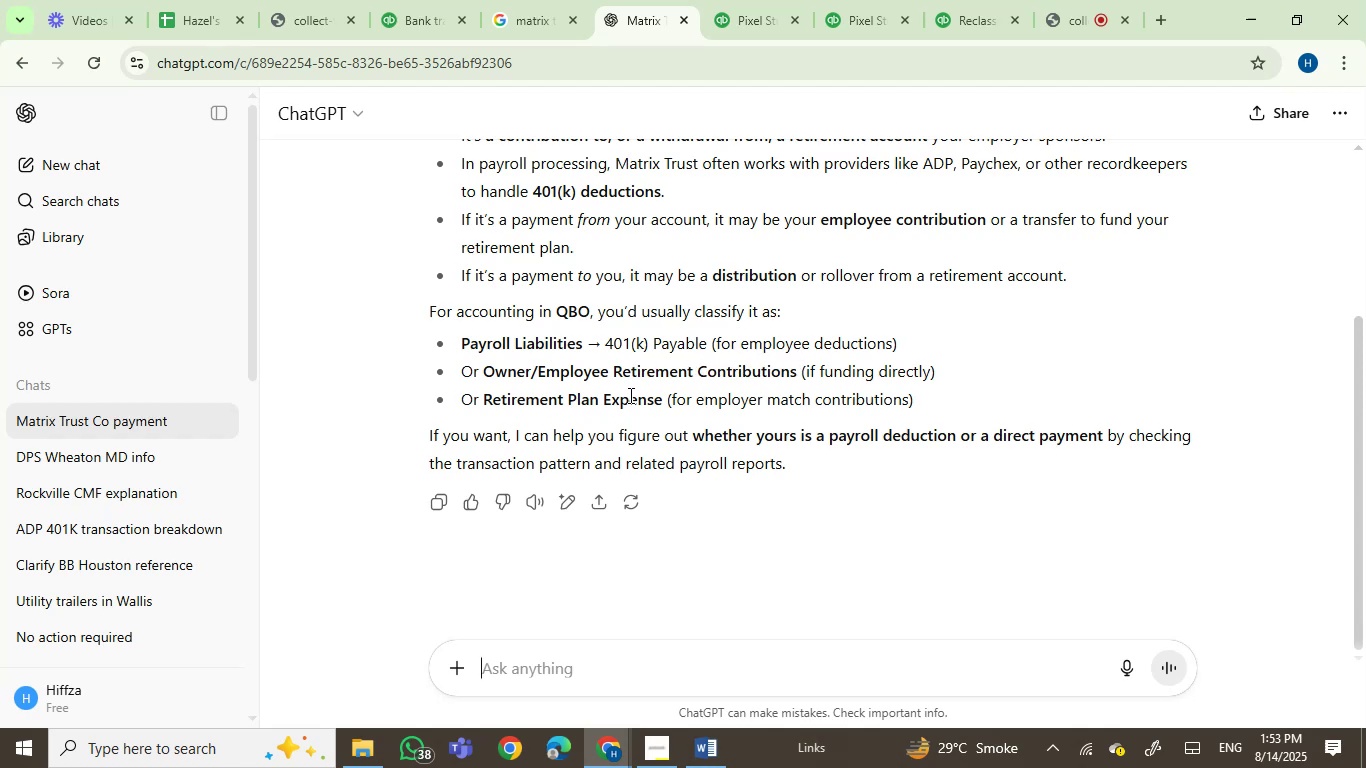 
left_click([413, 31])
 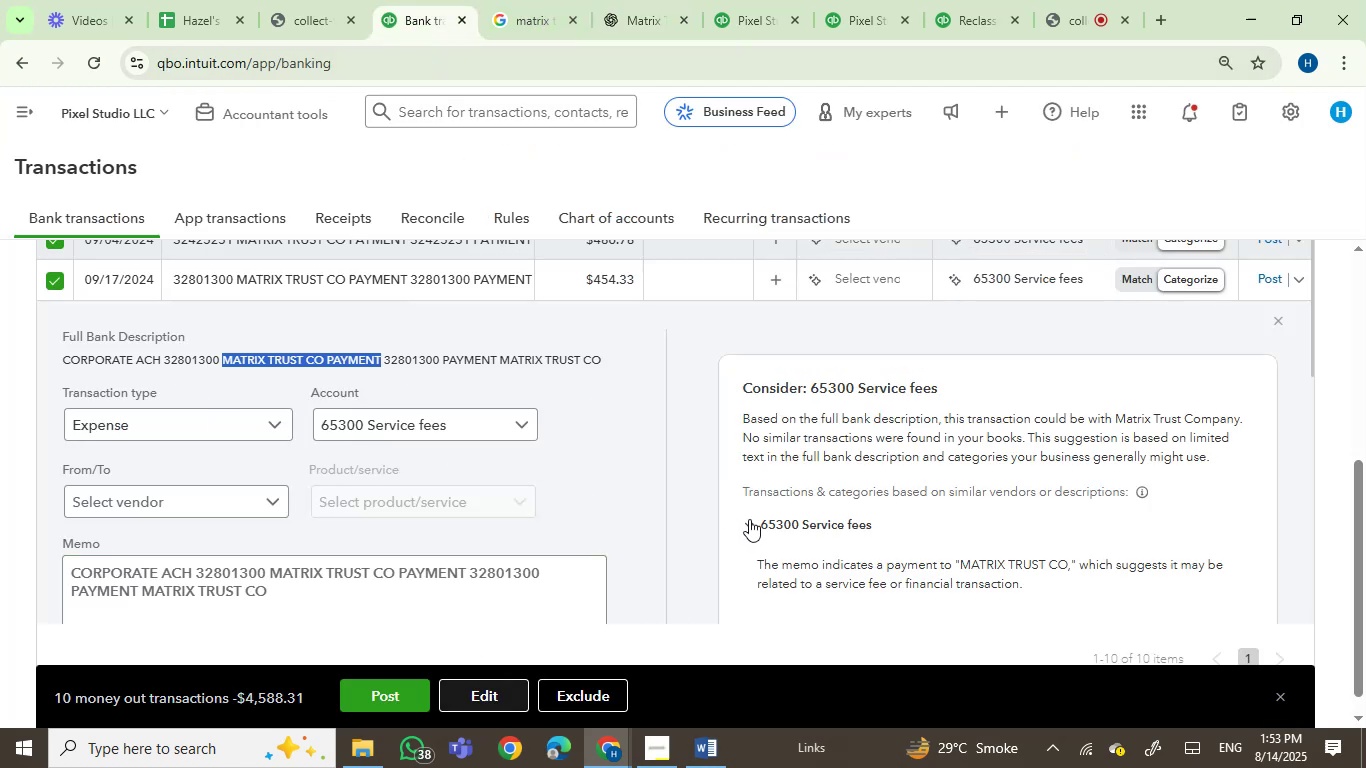 
left_click([755, 435])
 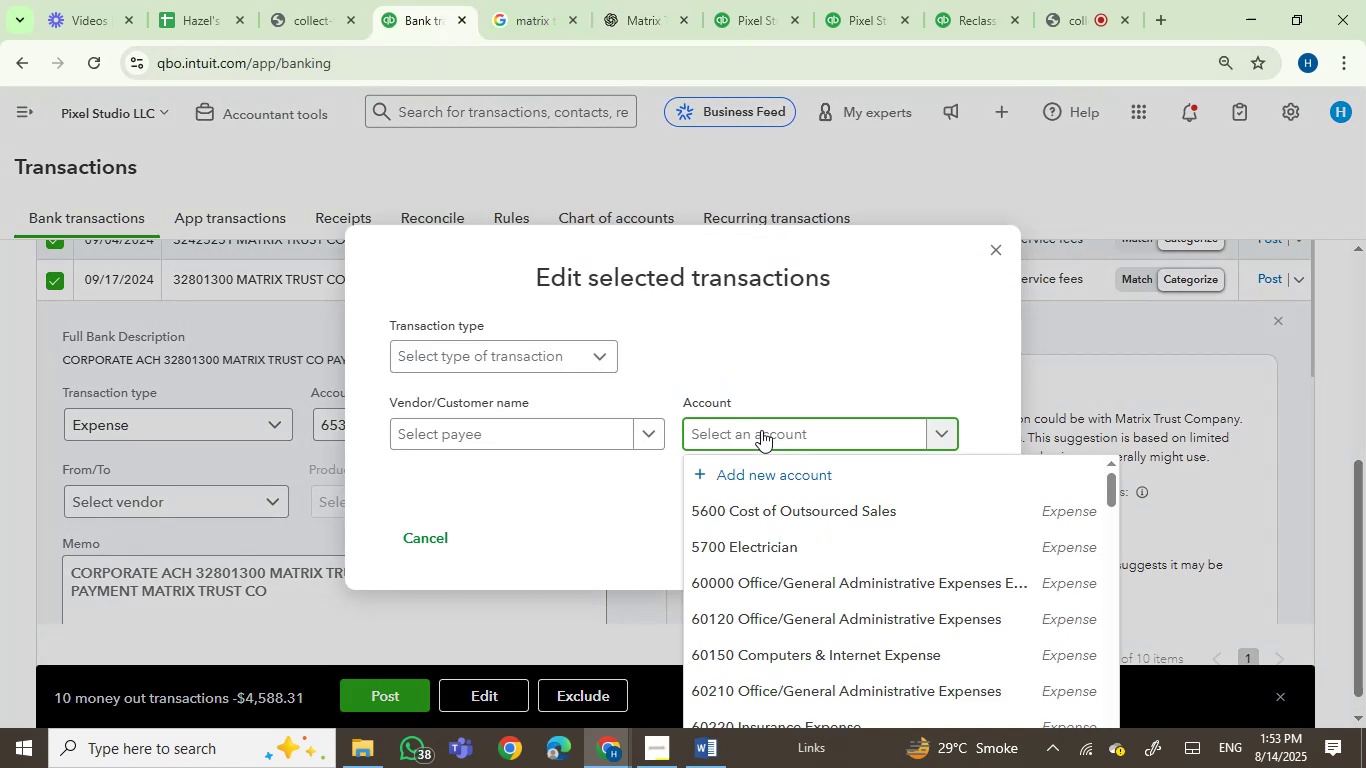 
key(Numpad4)
 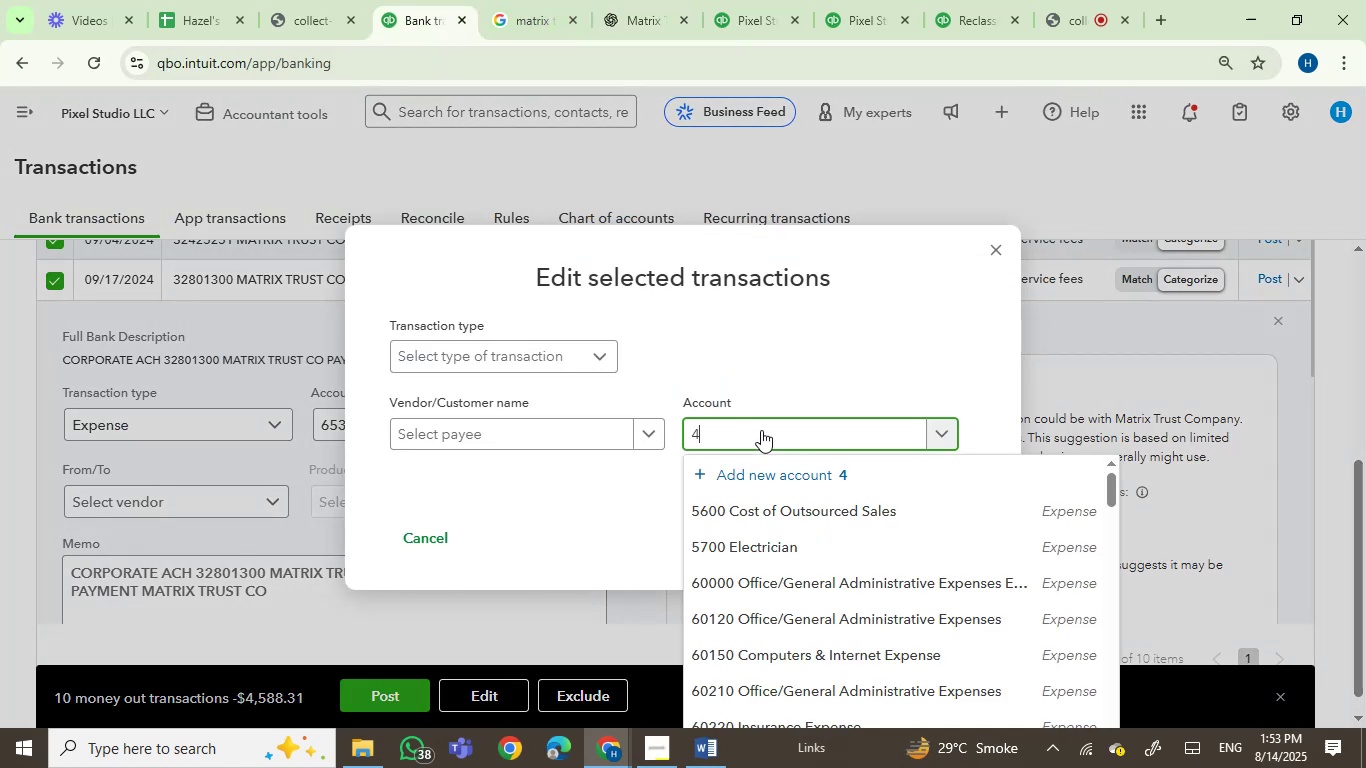 
key(Numpad0)
 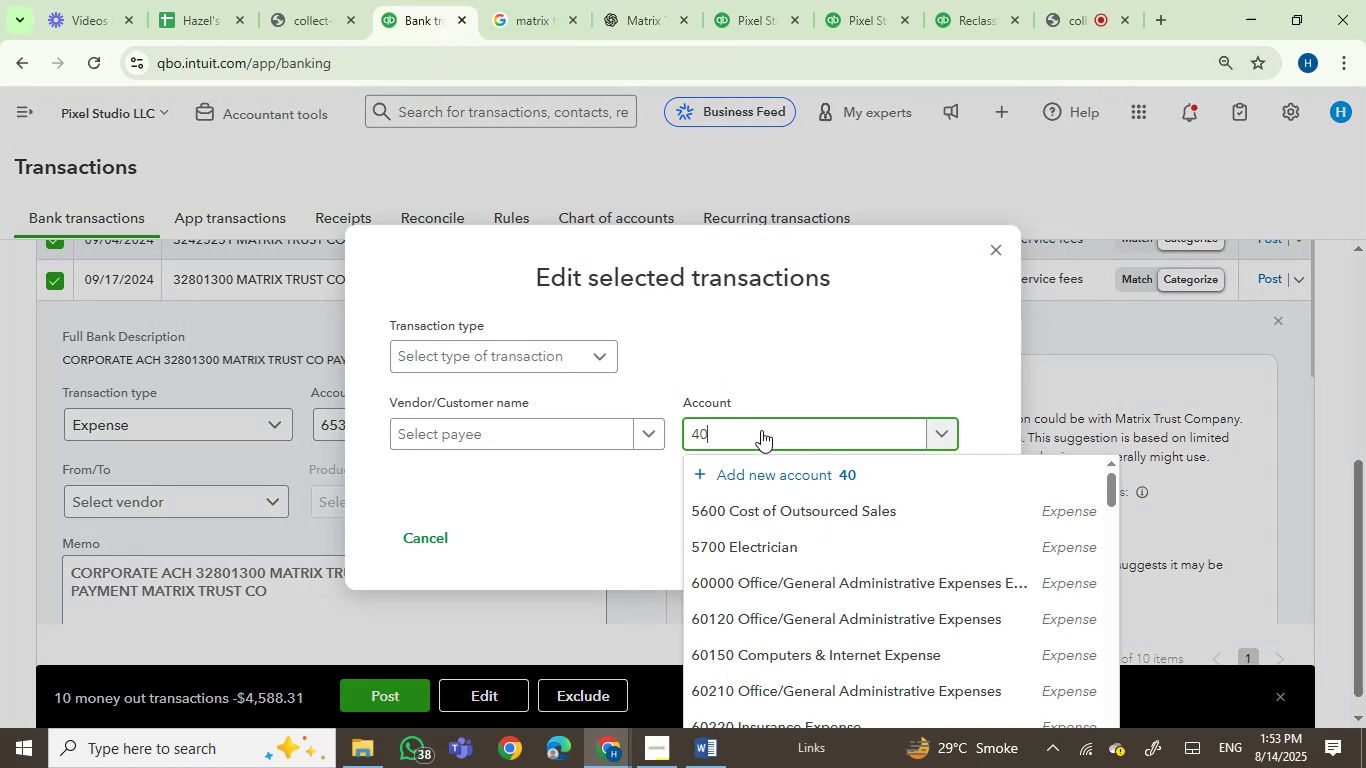 
key(Numpad1)
 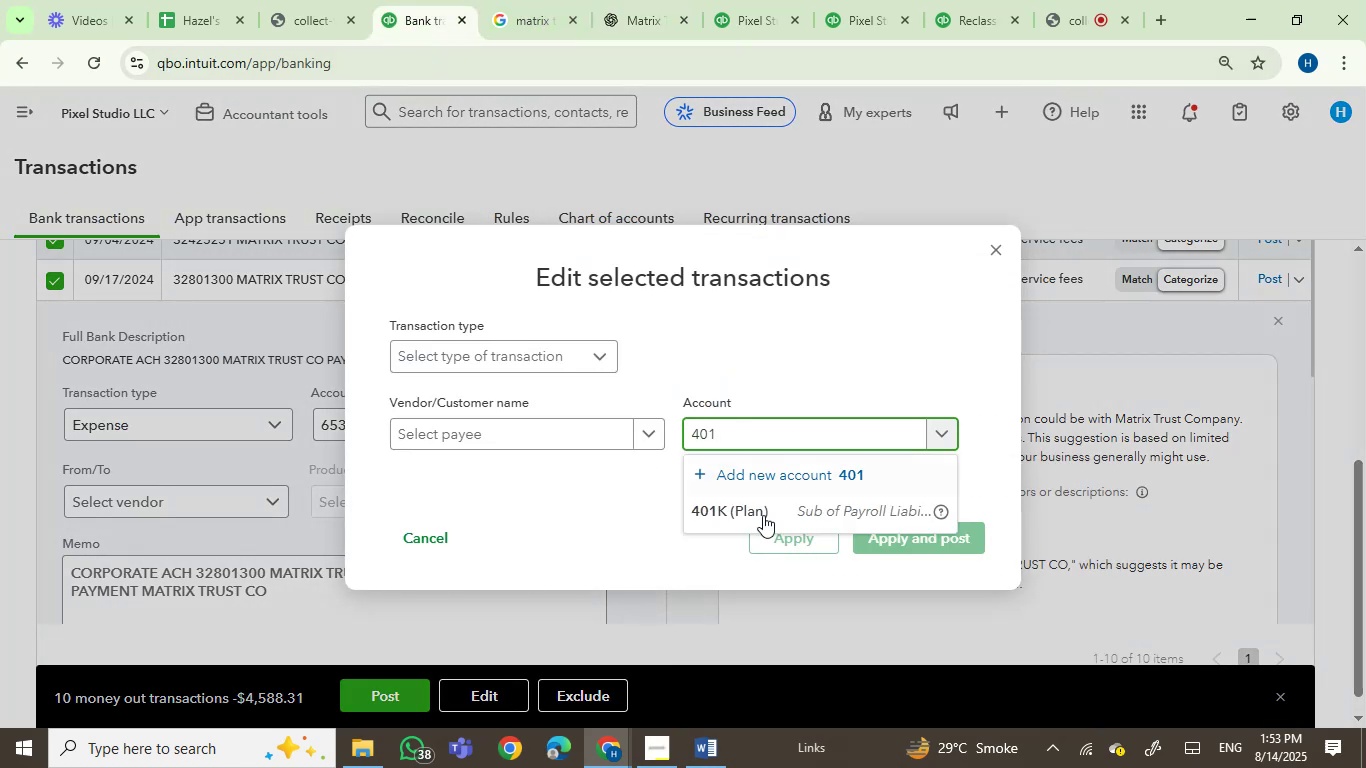 
left_click([769, 514])
 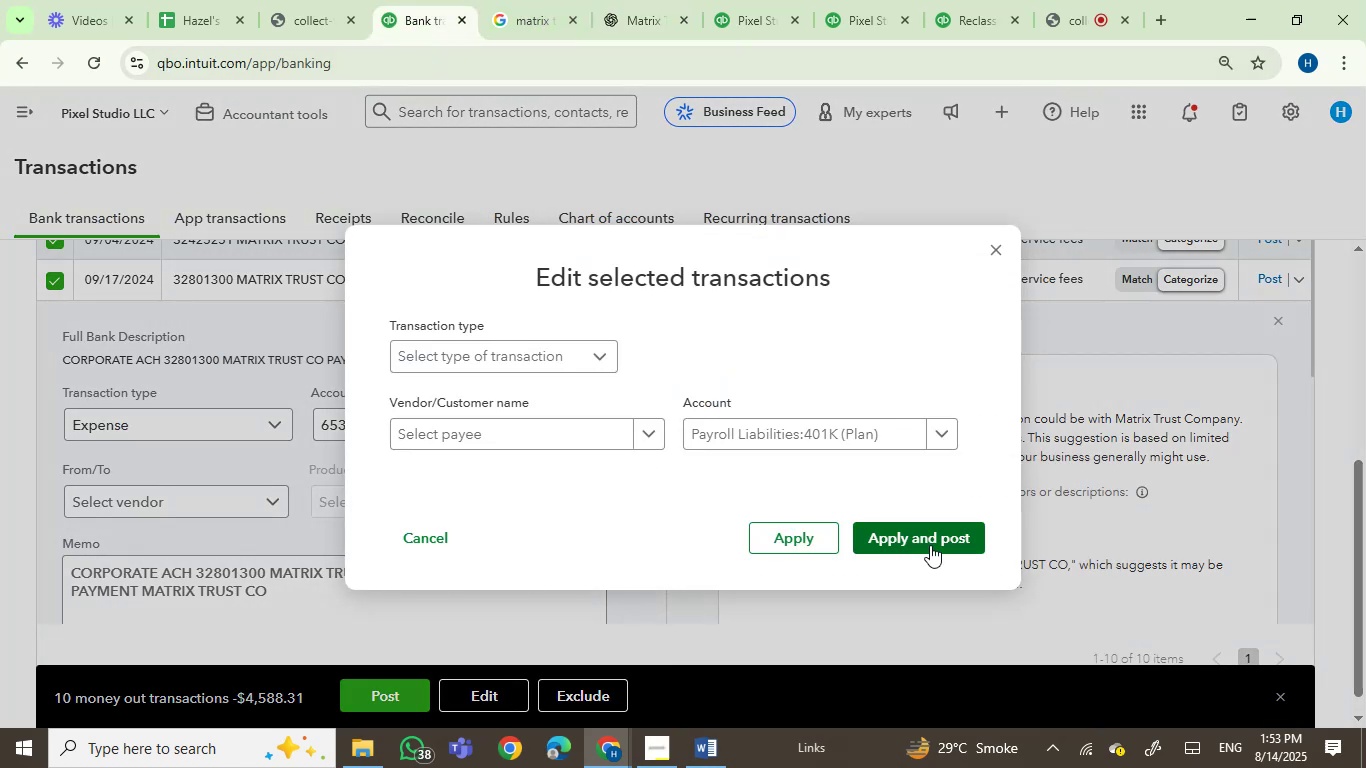 
double_click([930, 545])
 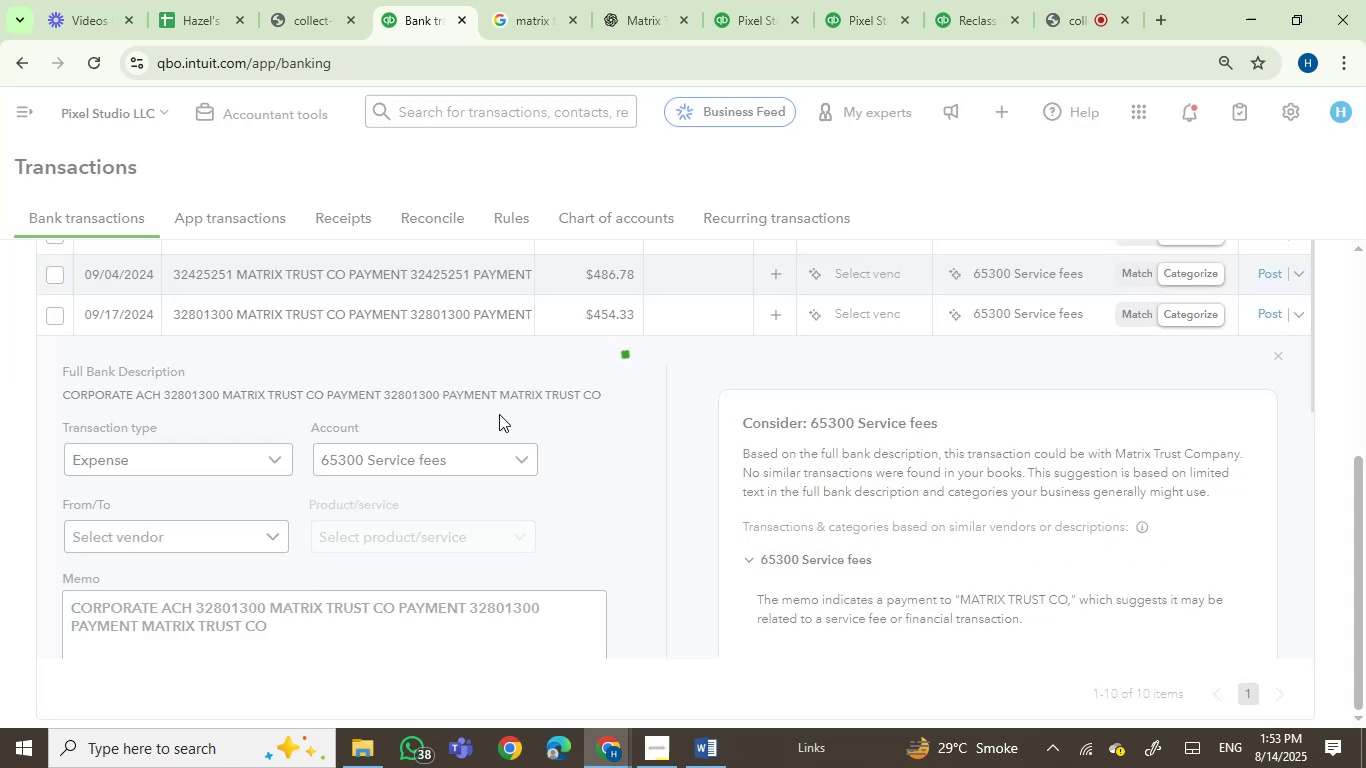 
scroll: coordinate [499, 414], scroll_direction: up, amount: 1.0
 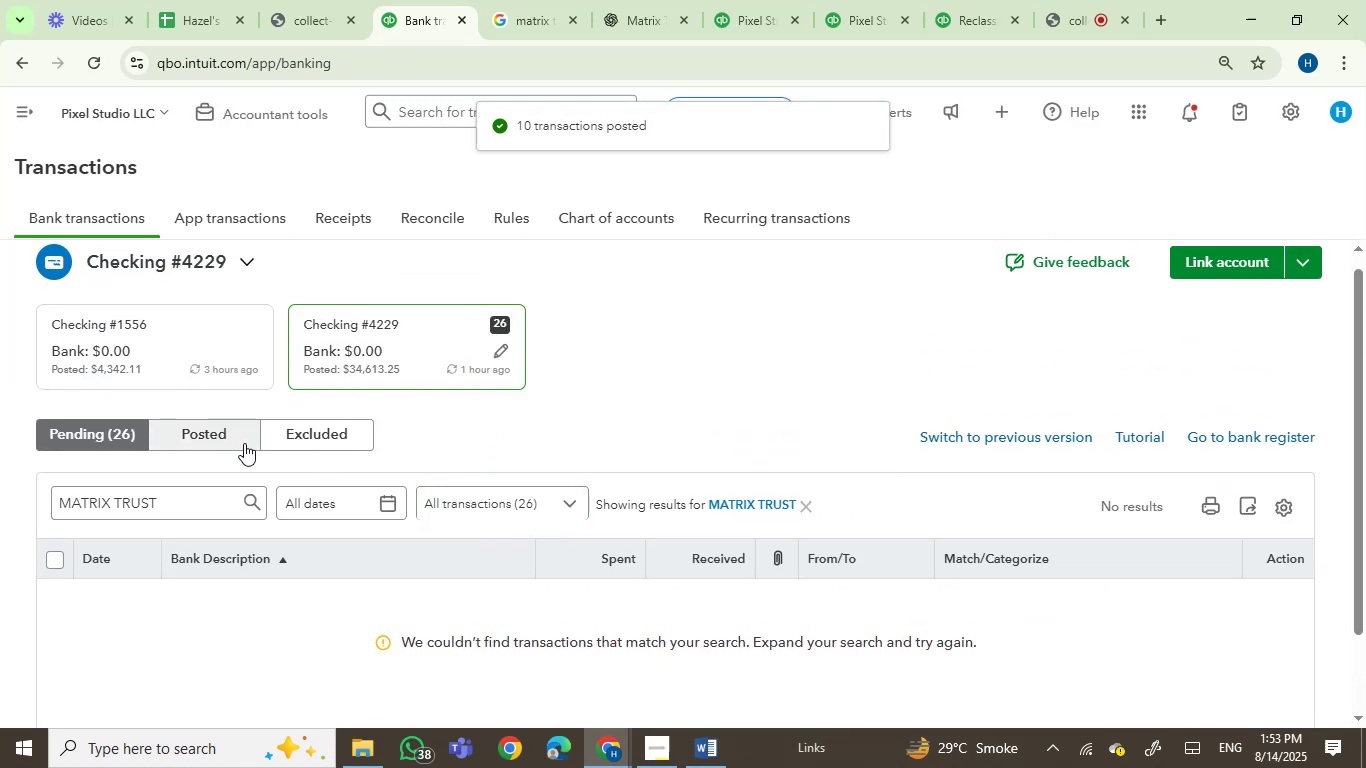 
scroll: coordinate [278, 475], scroll_direction: down, amount: 1.0
 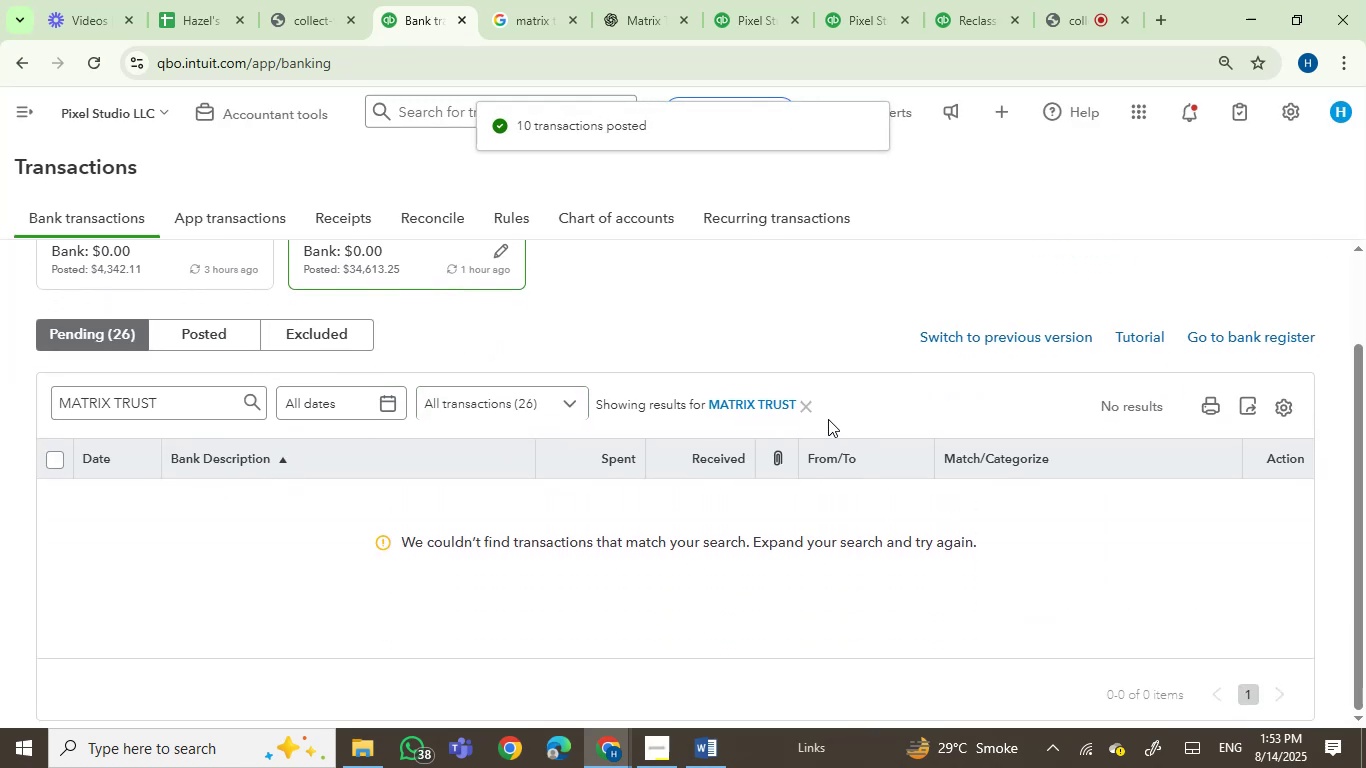 
left_click([807, 411])
 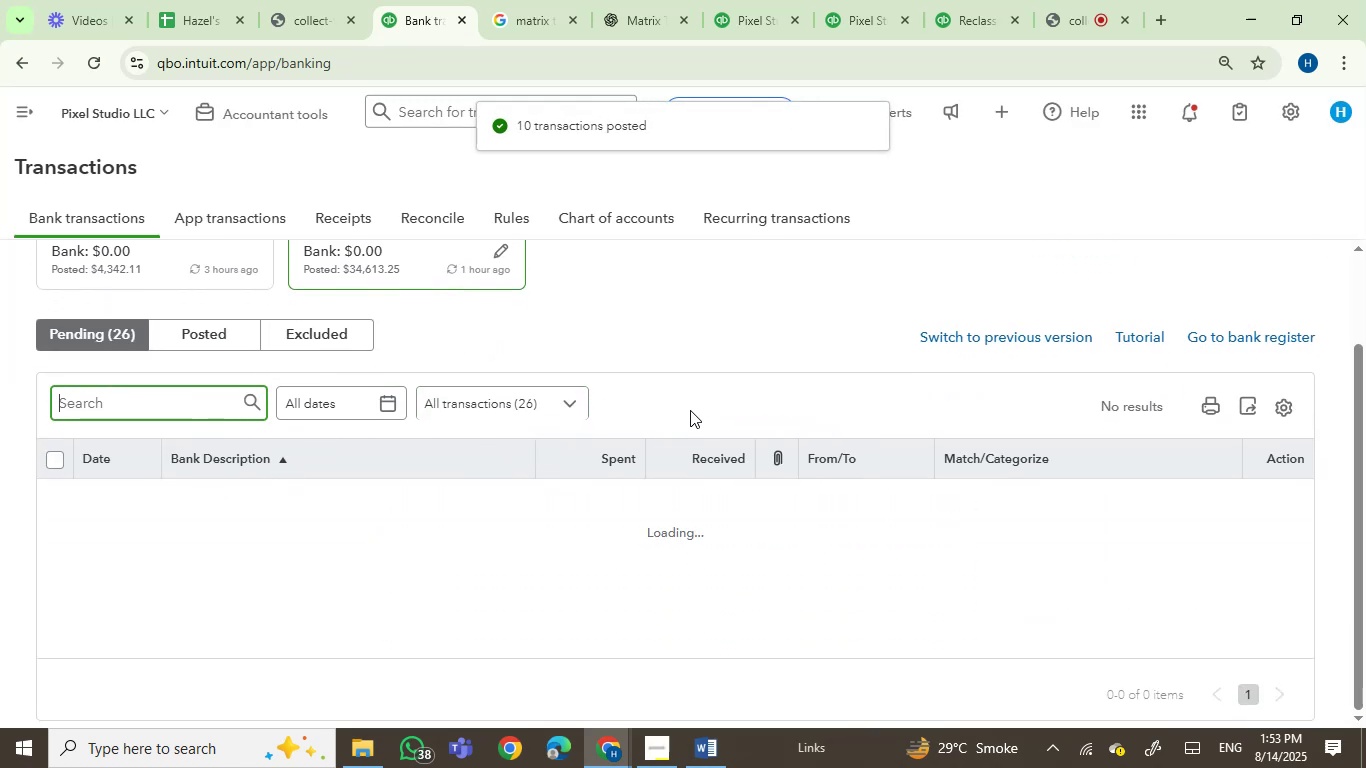 
scroll: coordinate [733, 347], scroll_direction: down, amount: 2.0
 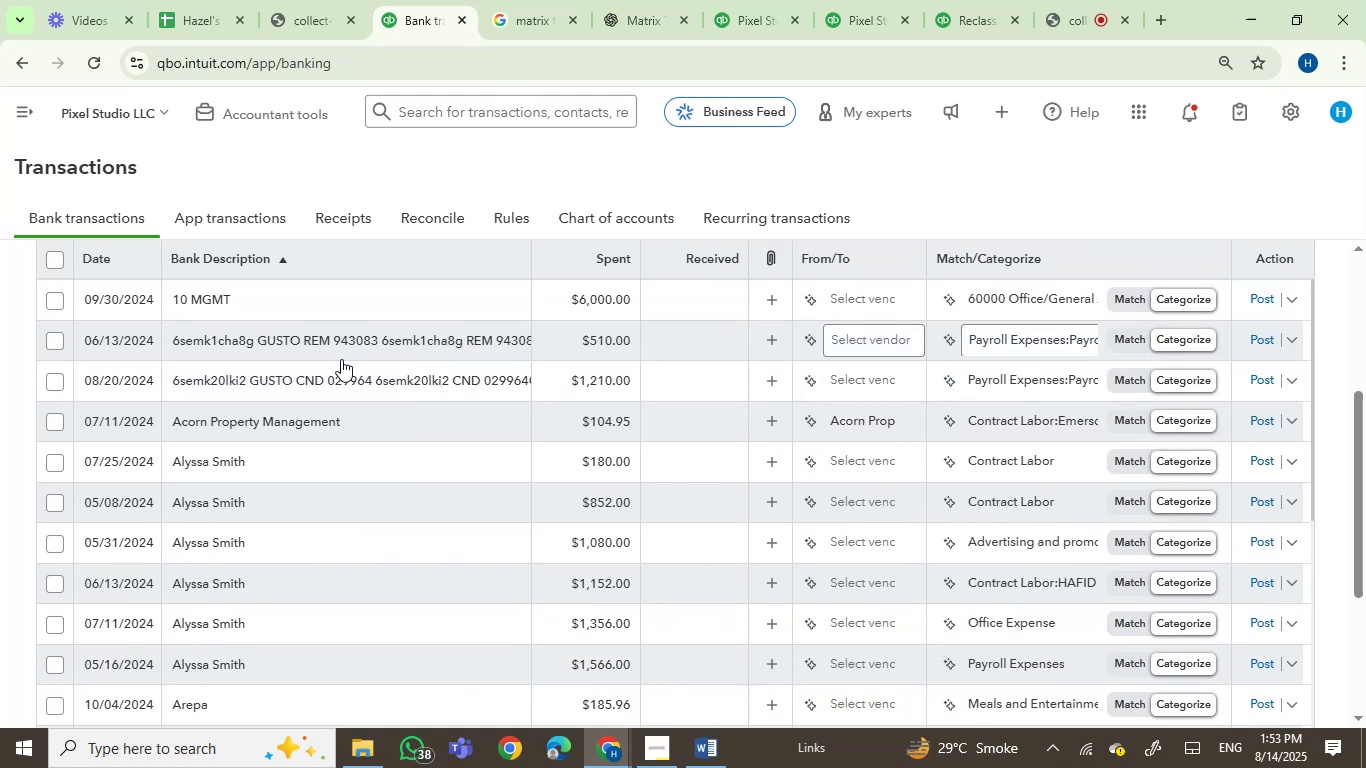 
wait(5.59)
 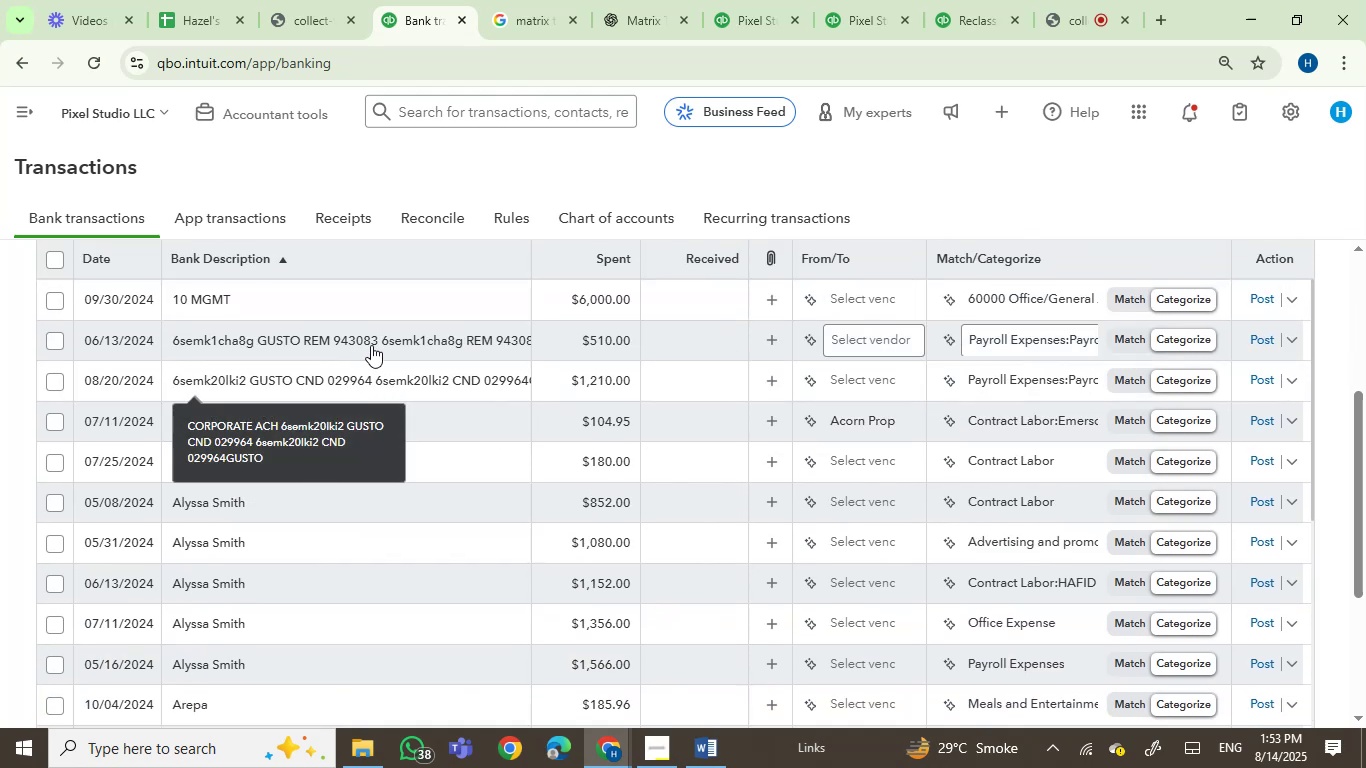 
left_click([355, 340])
 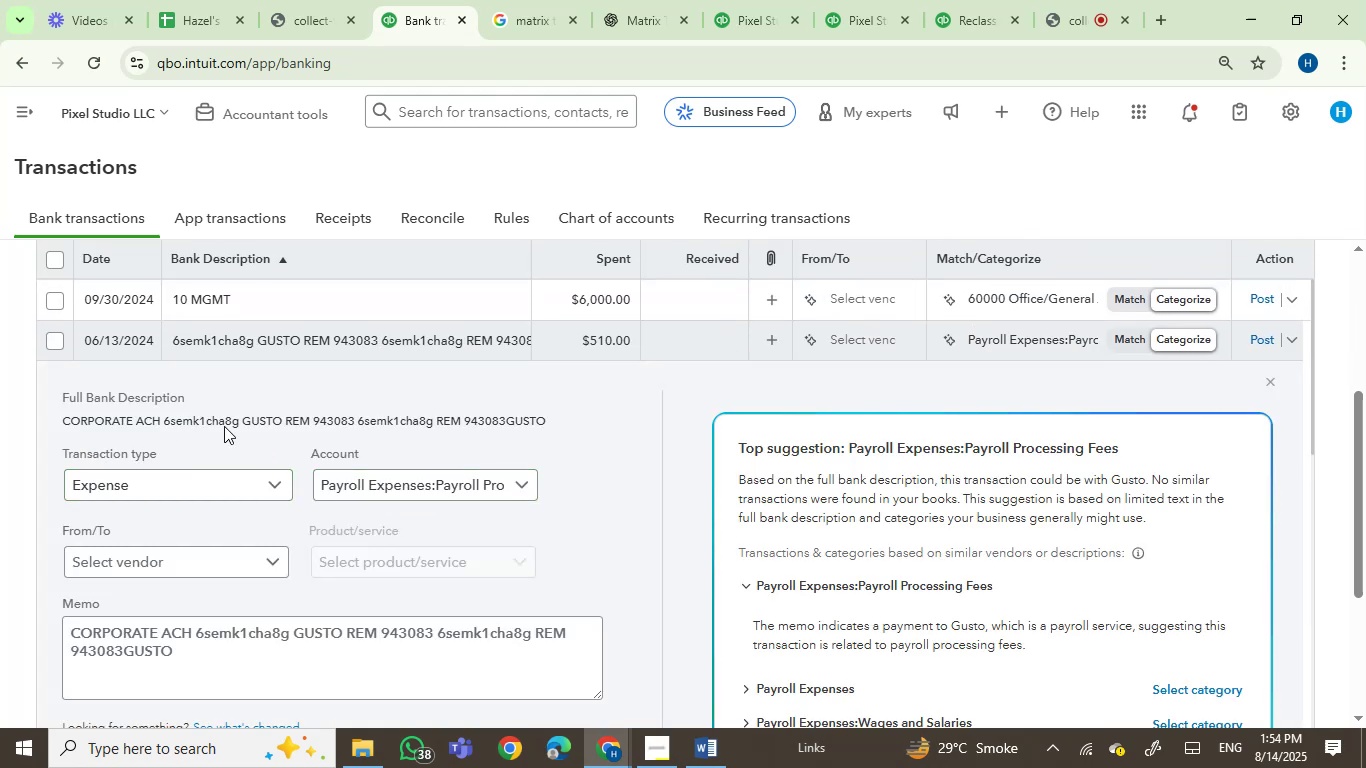 
left_click([53, 339])
 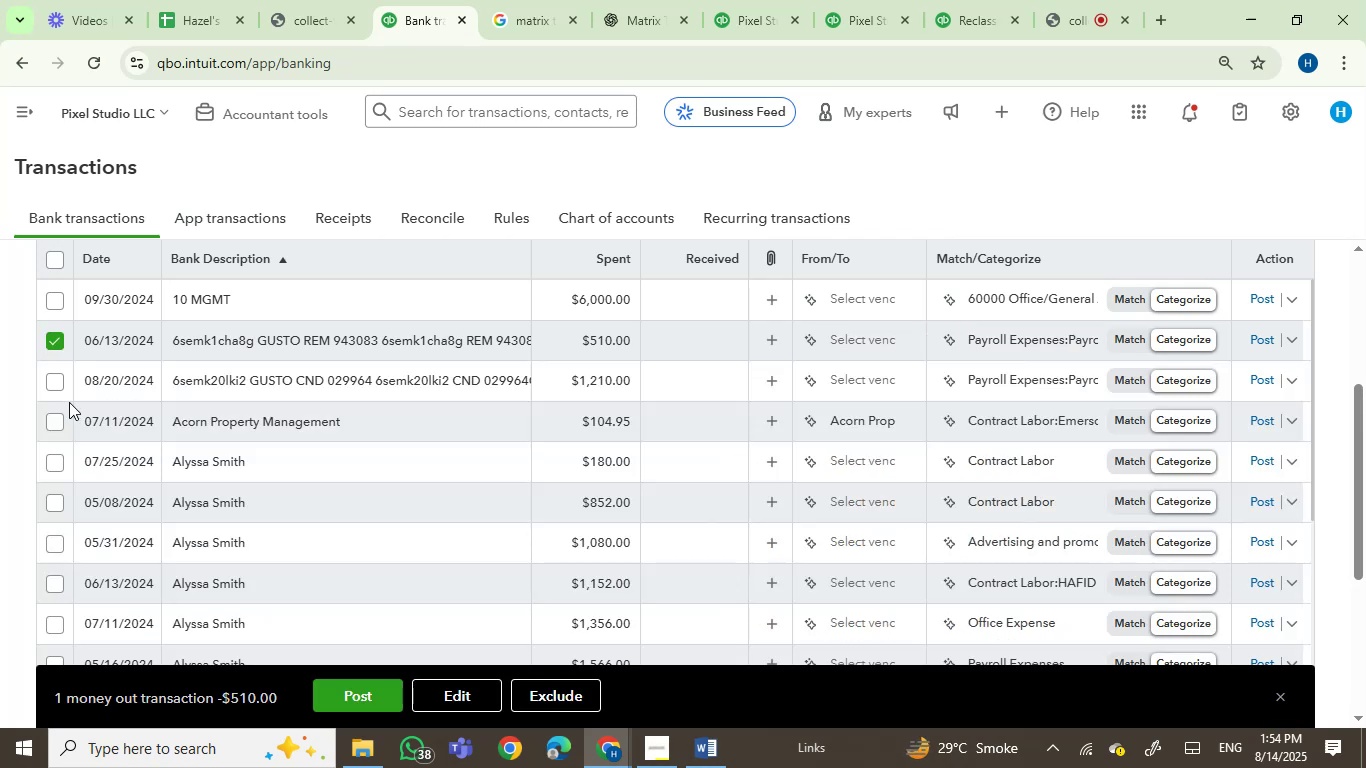 
left_click([61, 383])
 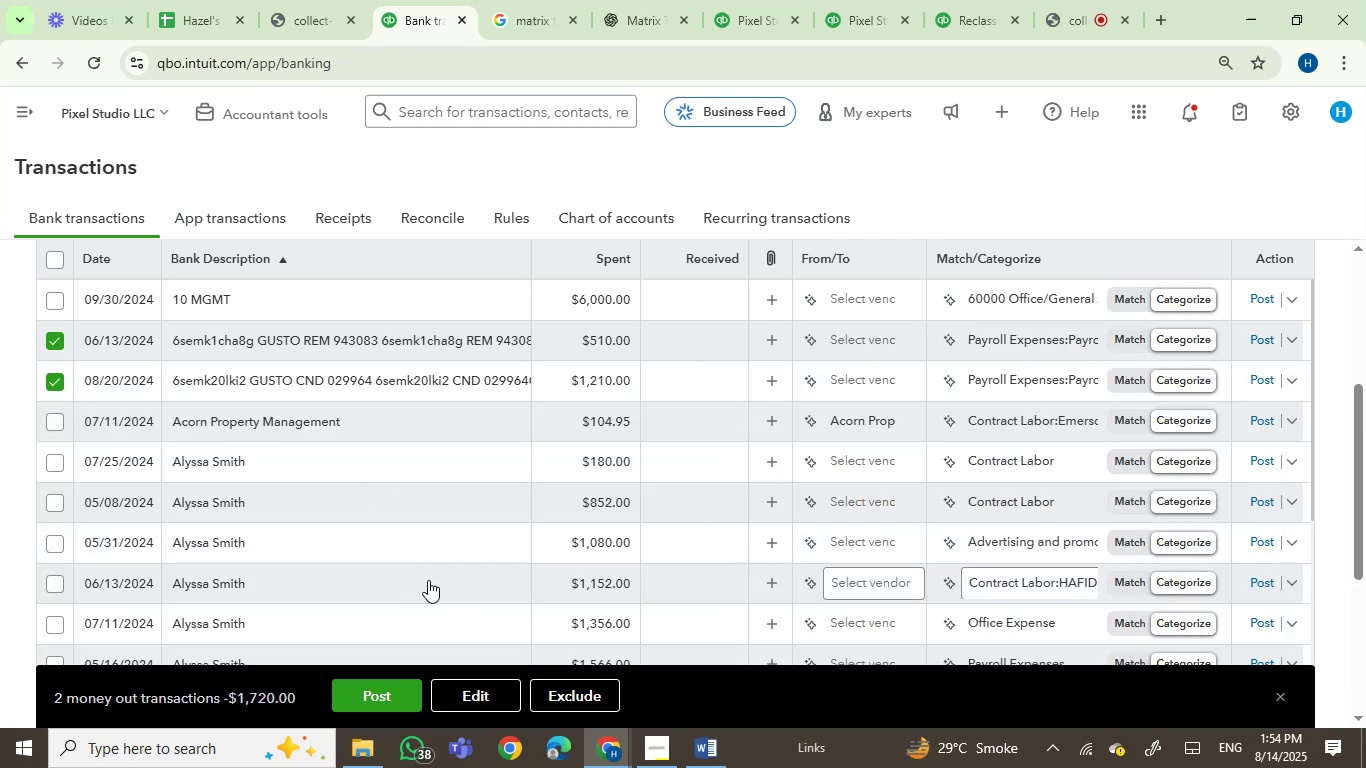 
left_click([487, 697])
 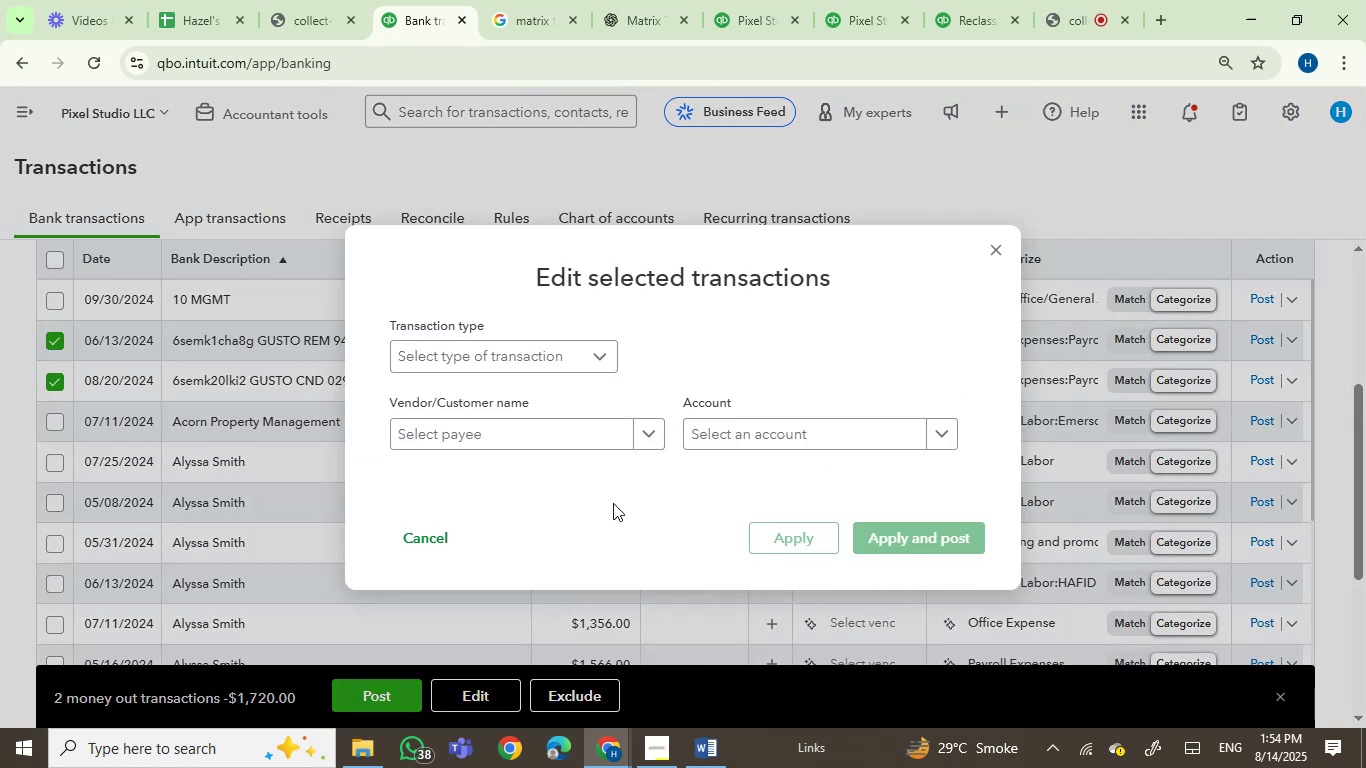 
left_click([723, 434])
 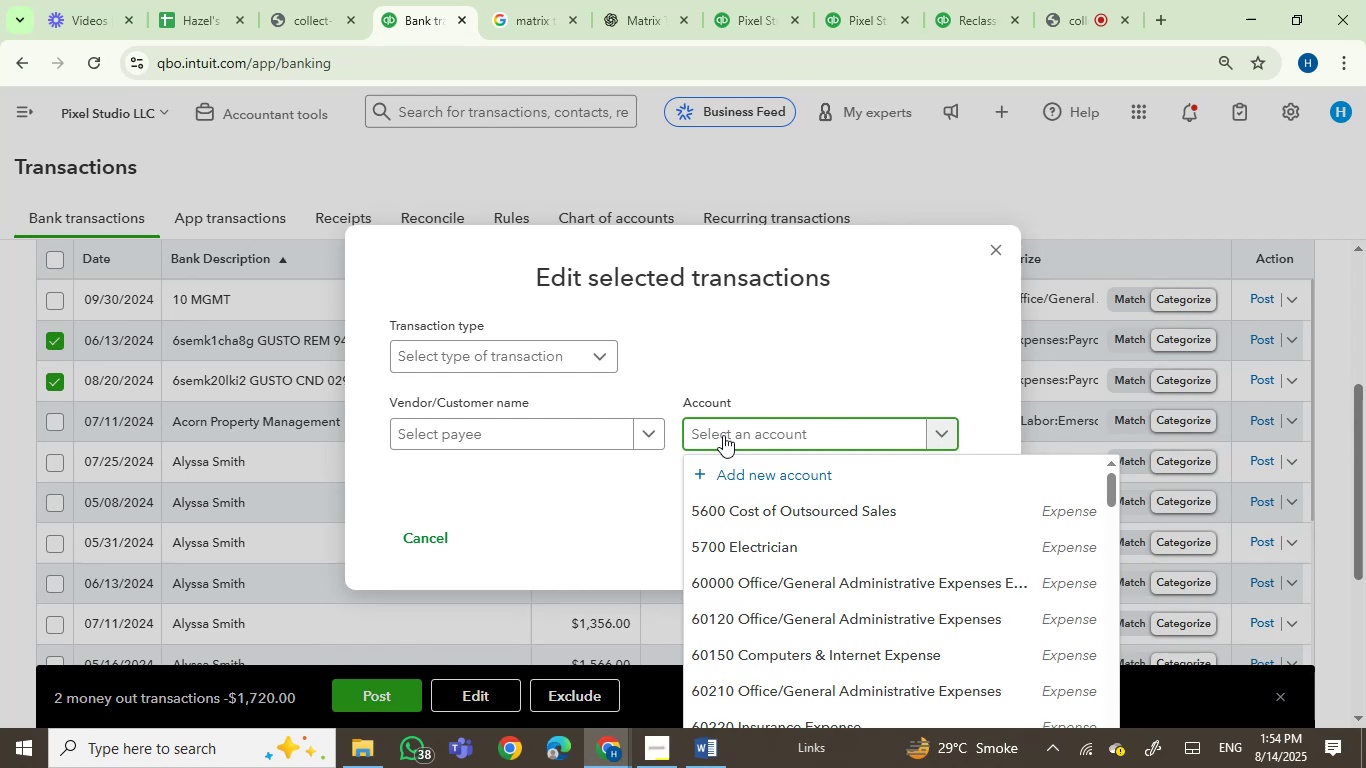 
type(contra)
 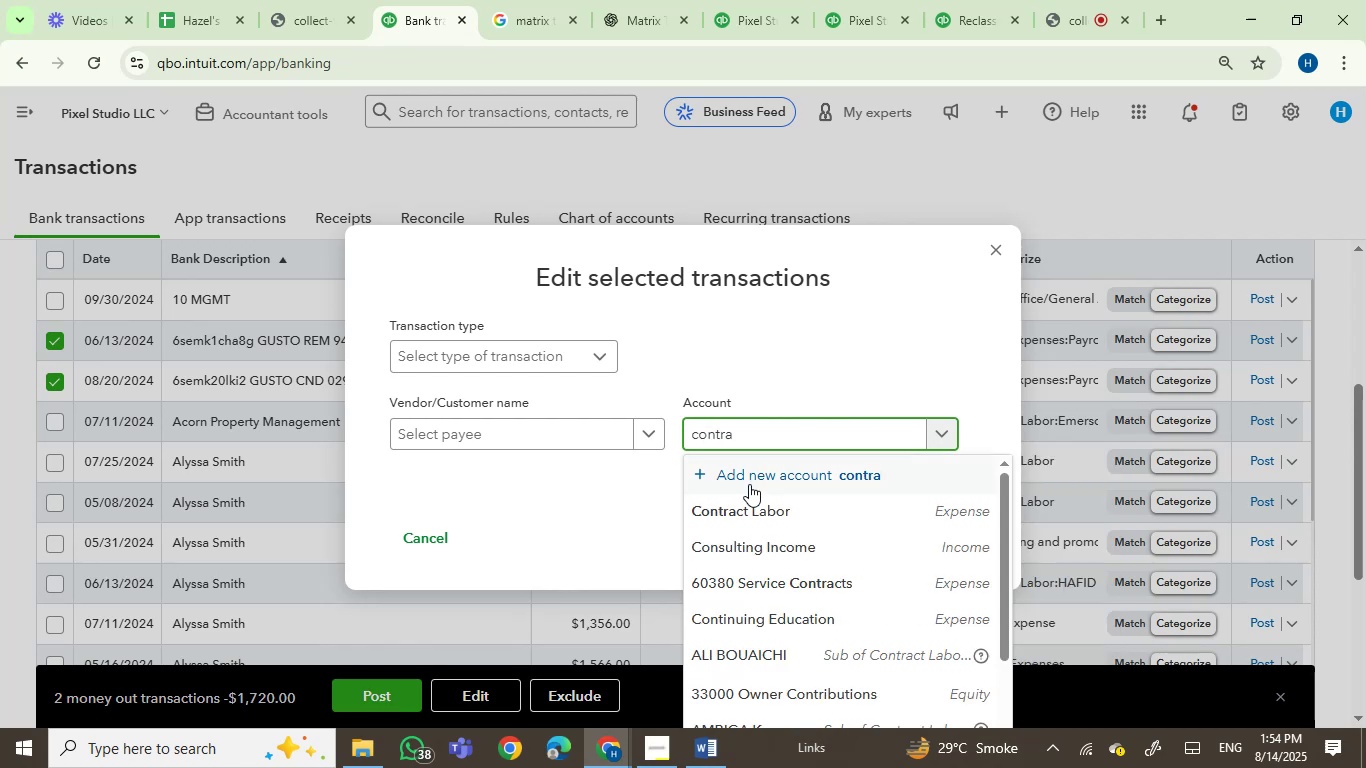 
left_click([749, 513])
 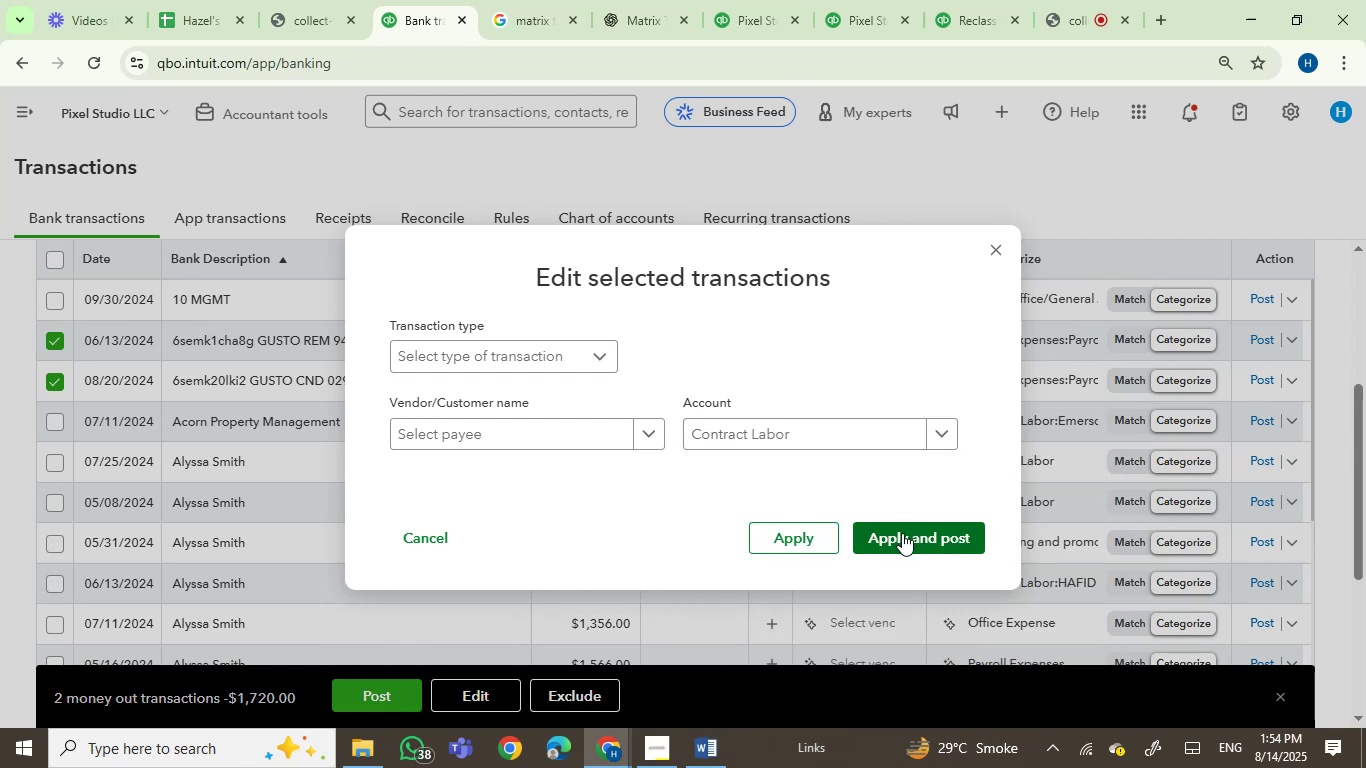 
left_click([909, 535])
 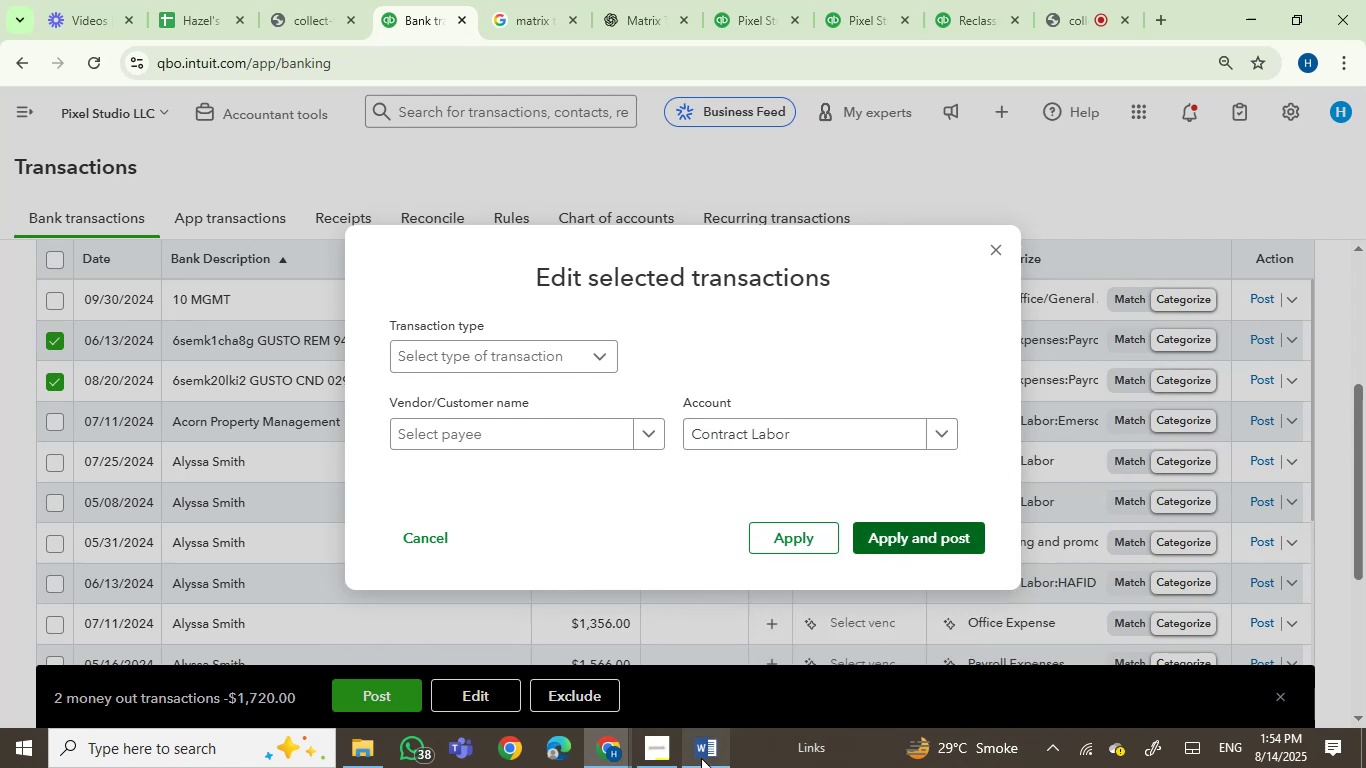 
left_click([704, 758])
 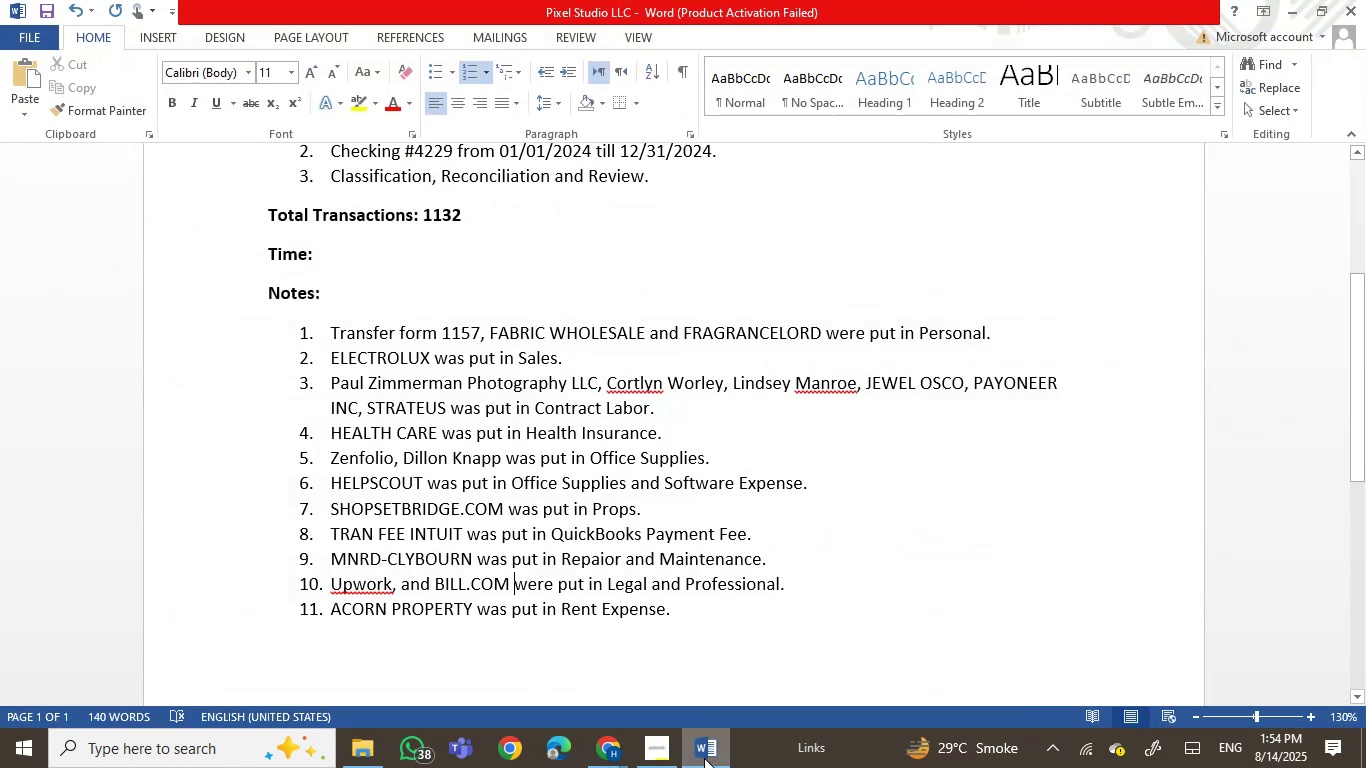 
left_click([704, 758])
 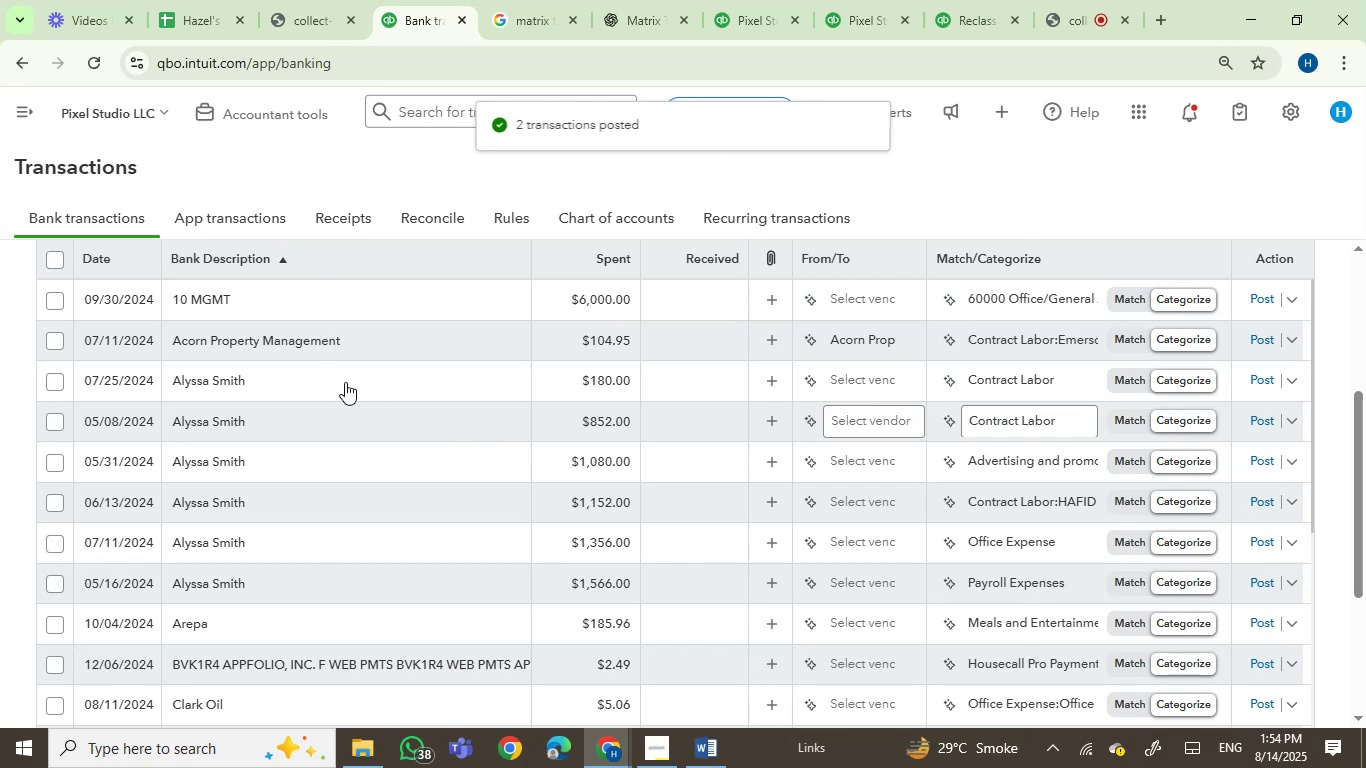 
left_click([1017, 342])
 